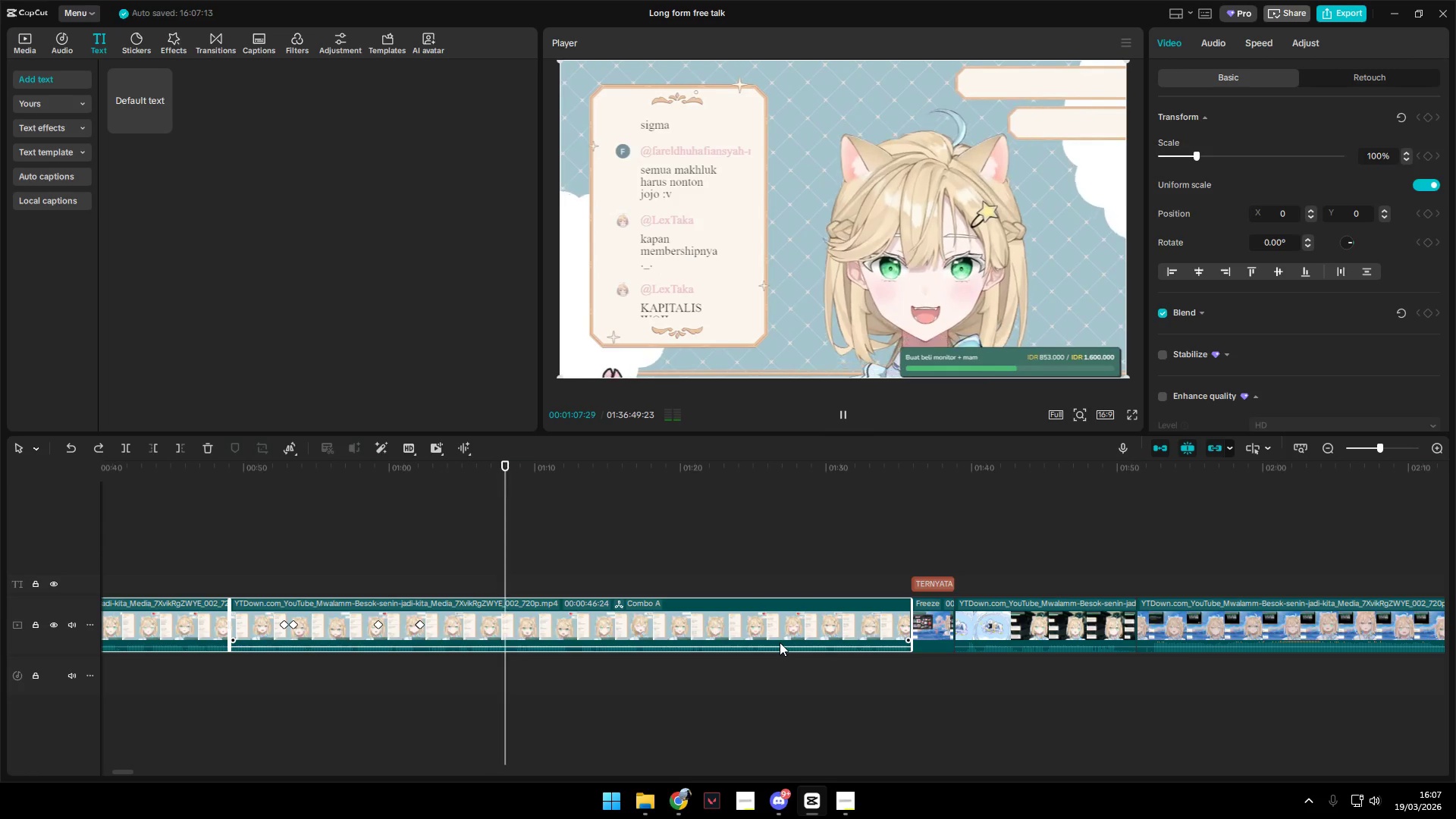 
key(Space)
 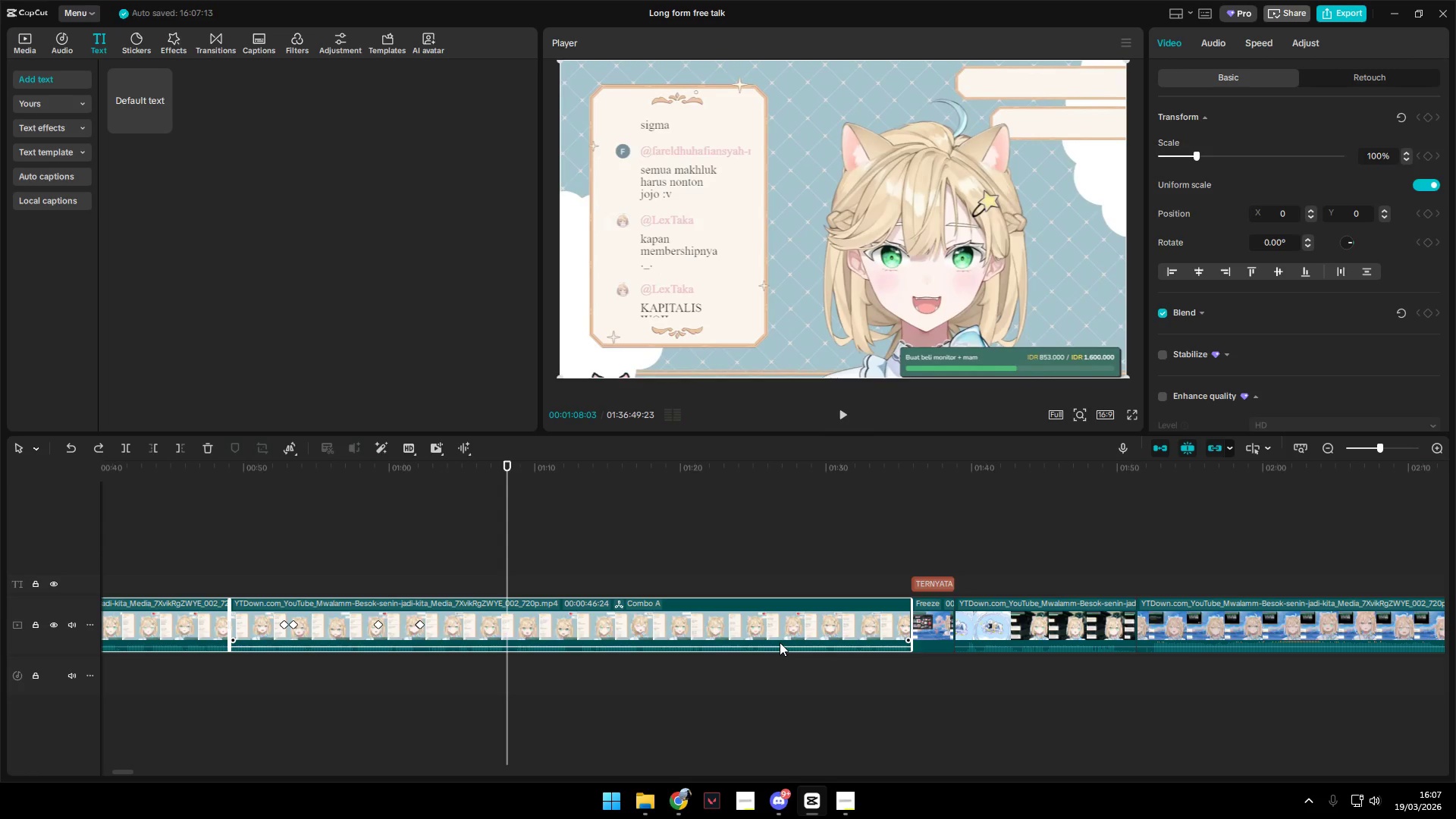 
key(Shift+E)
 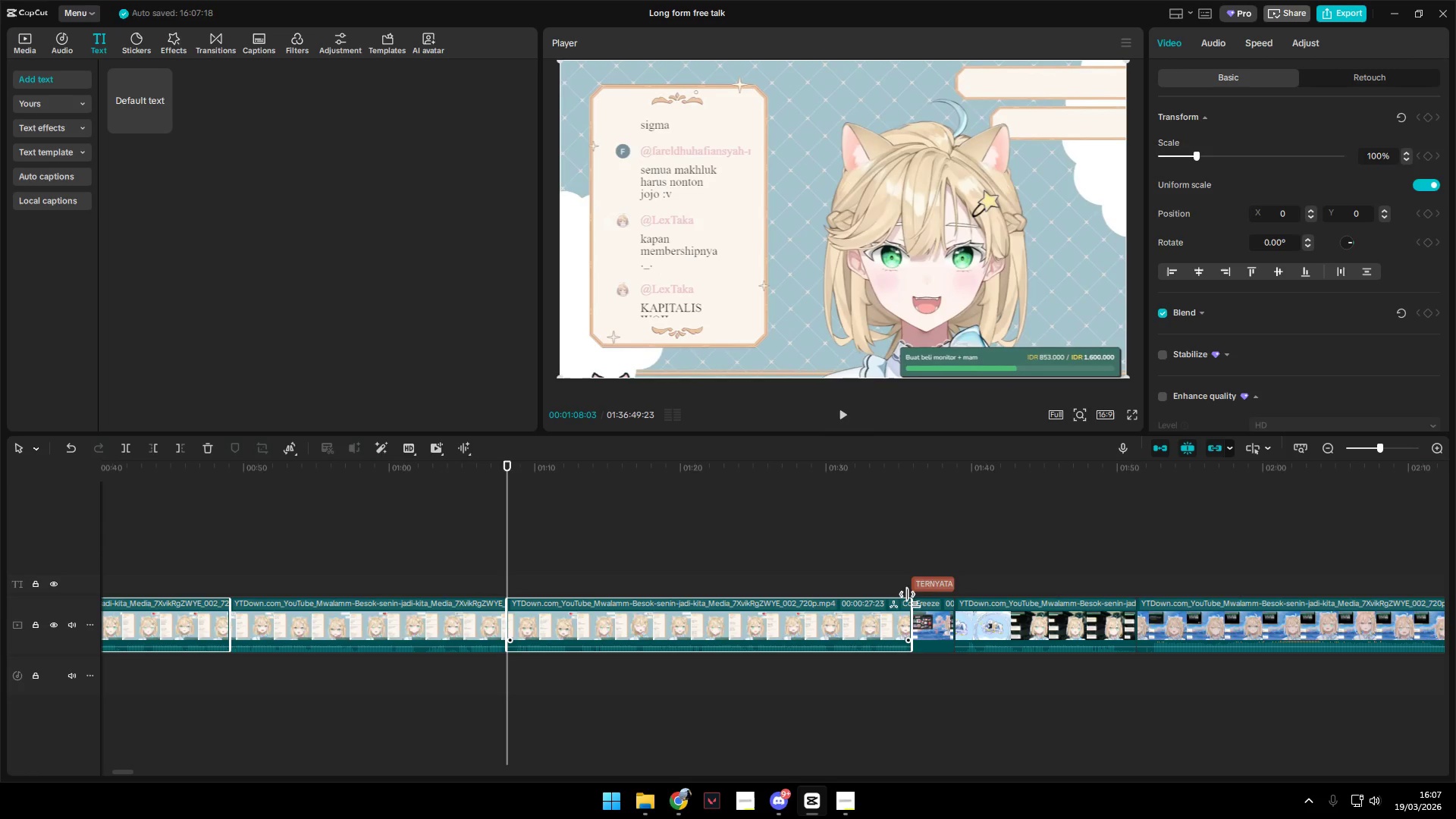 
left_click_drag(start_coordinate=[931, 548], to_coordinate=[938, 648])
 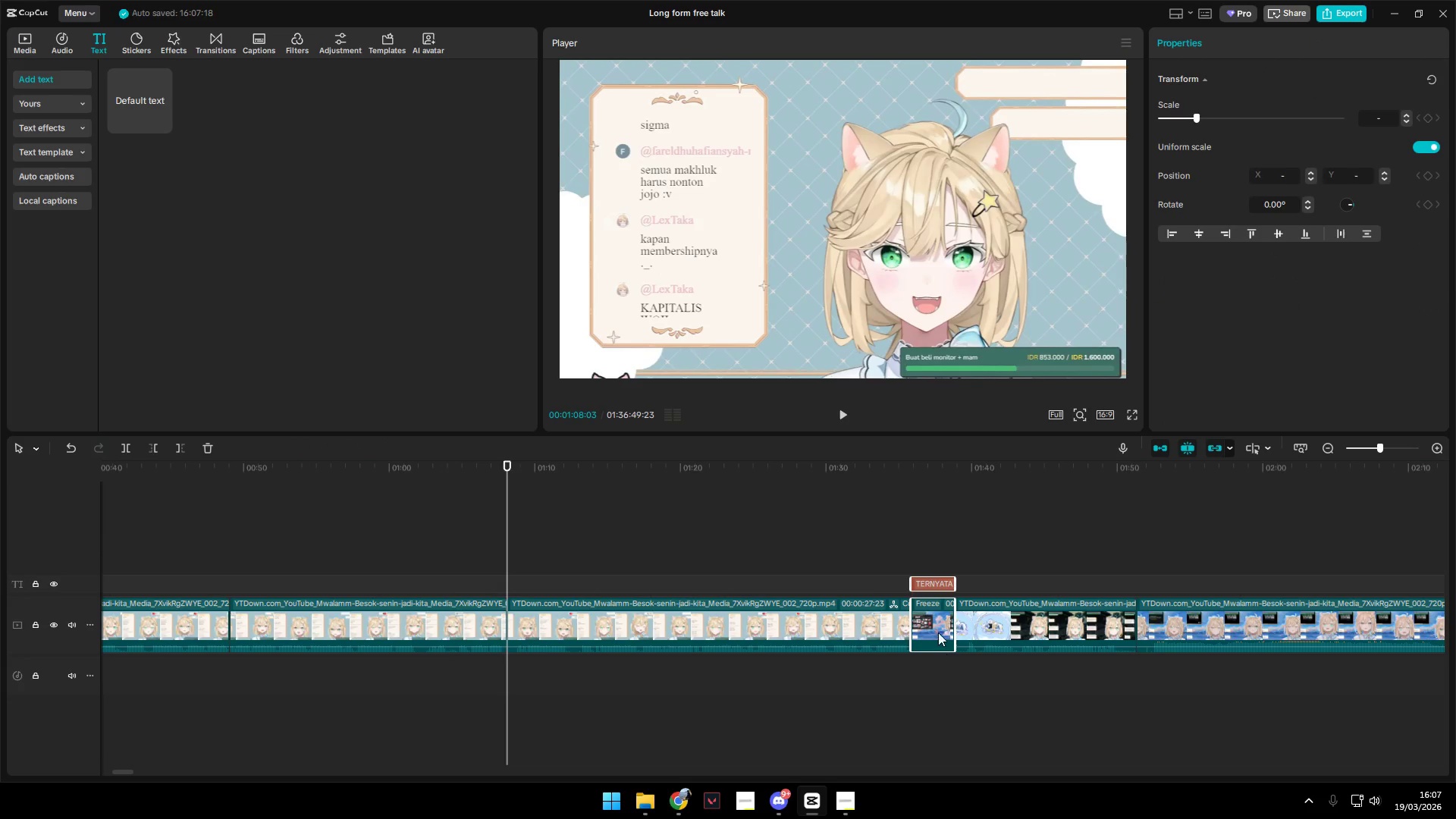 
left_click_drag(start_coordinate=[938, 625], to_coordinate=[546, 627])
 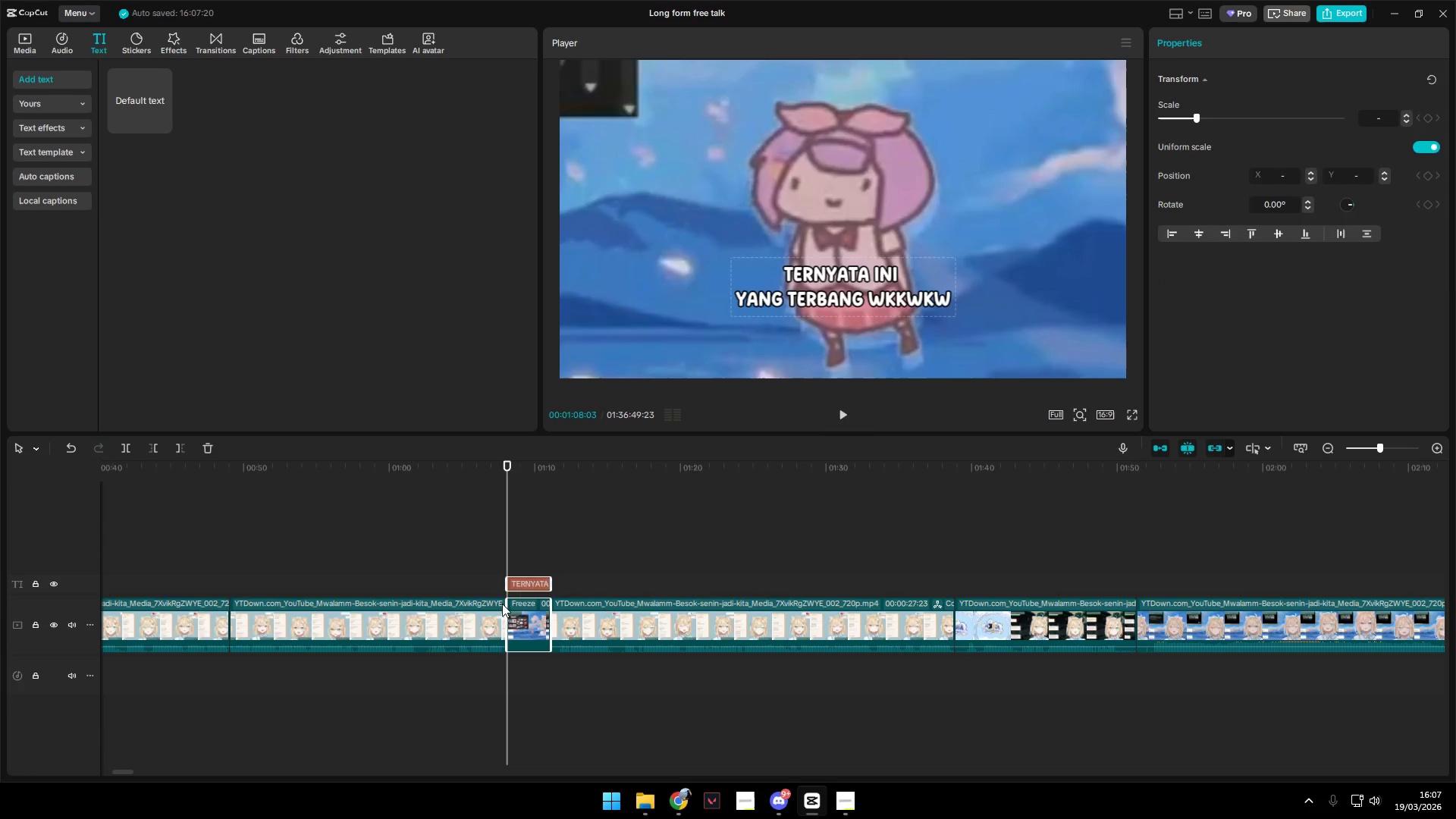 
left_click([458, 581])
 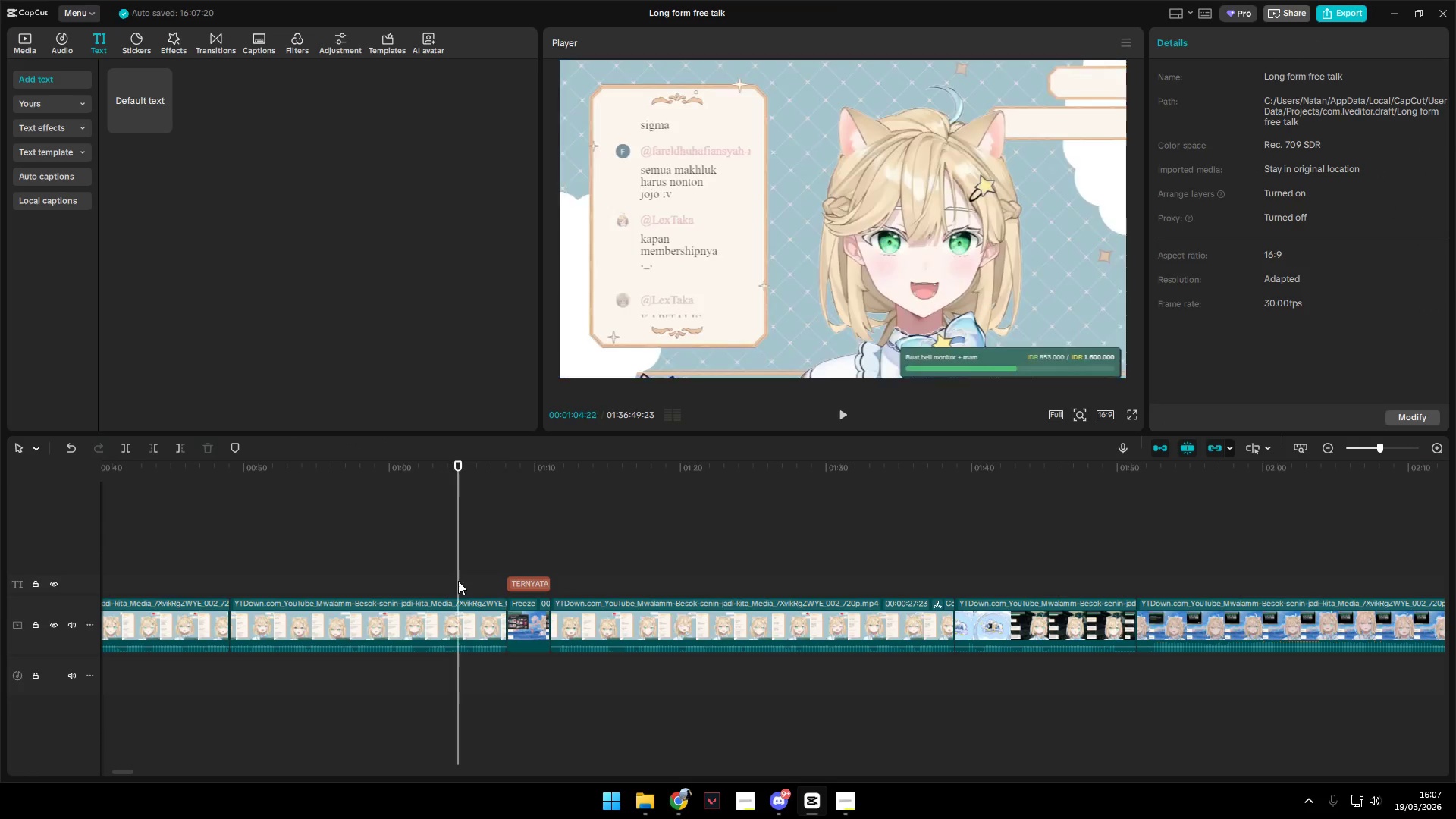 
key(Space)
 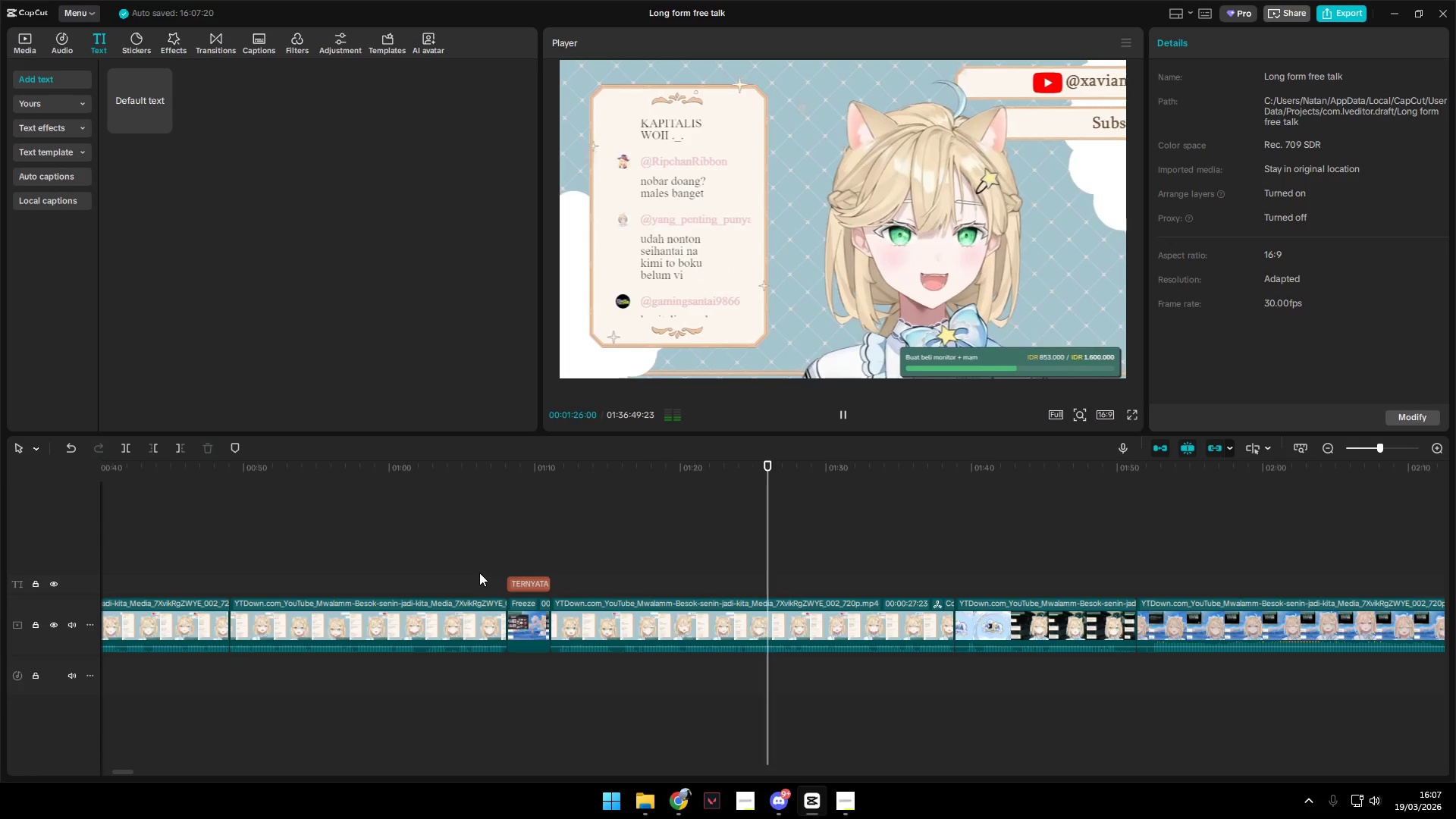 
wait(26.31)
 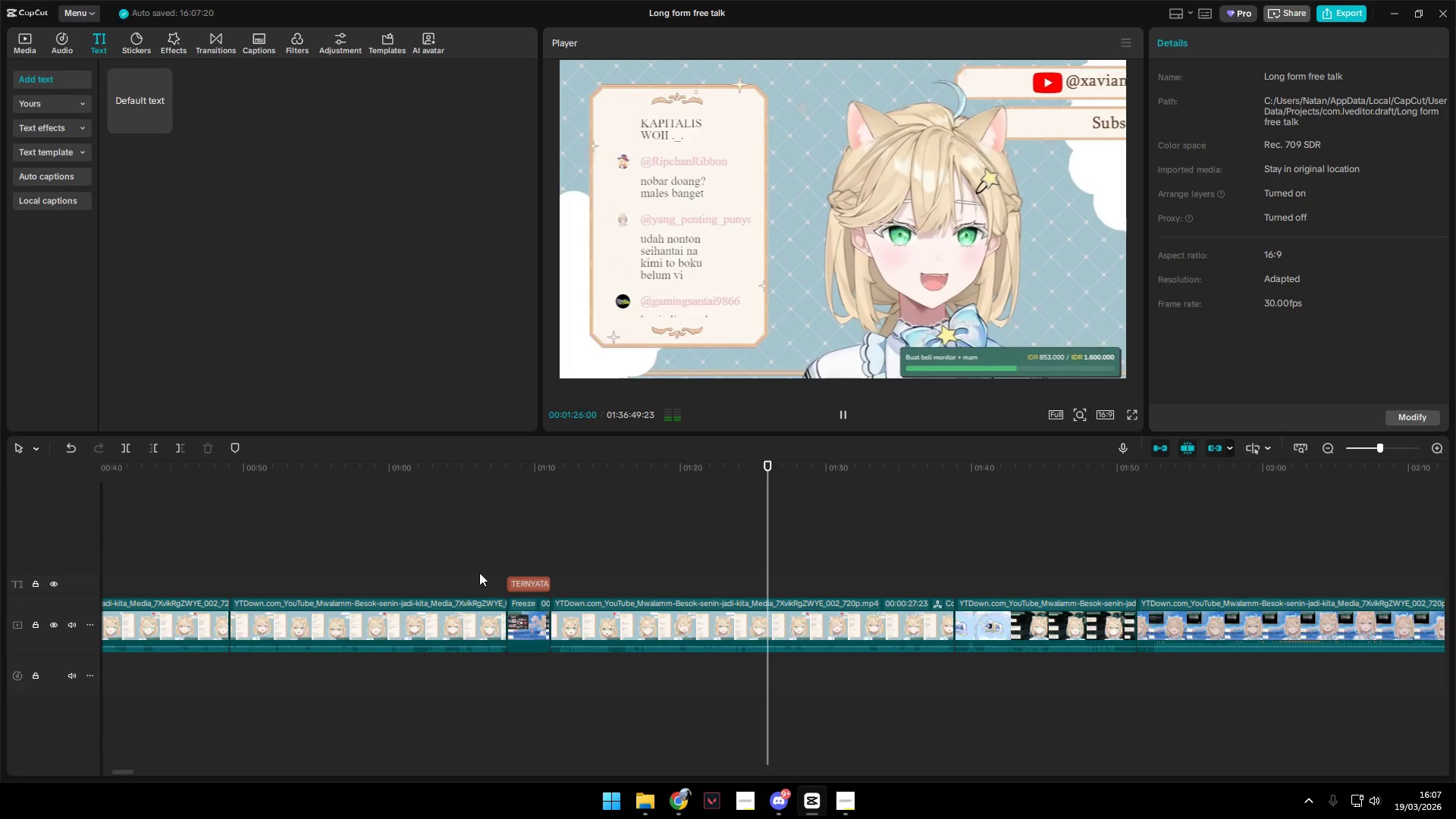 
hold_key(key=ControlLeft, duration=1.5)
scroll: coordinate [836, 688], scroll_direction: down, amount: 10.0
 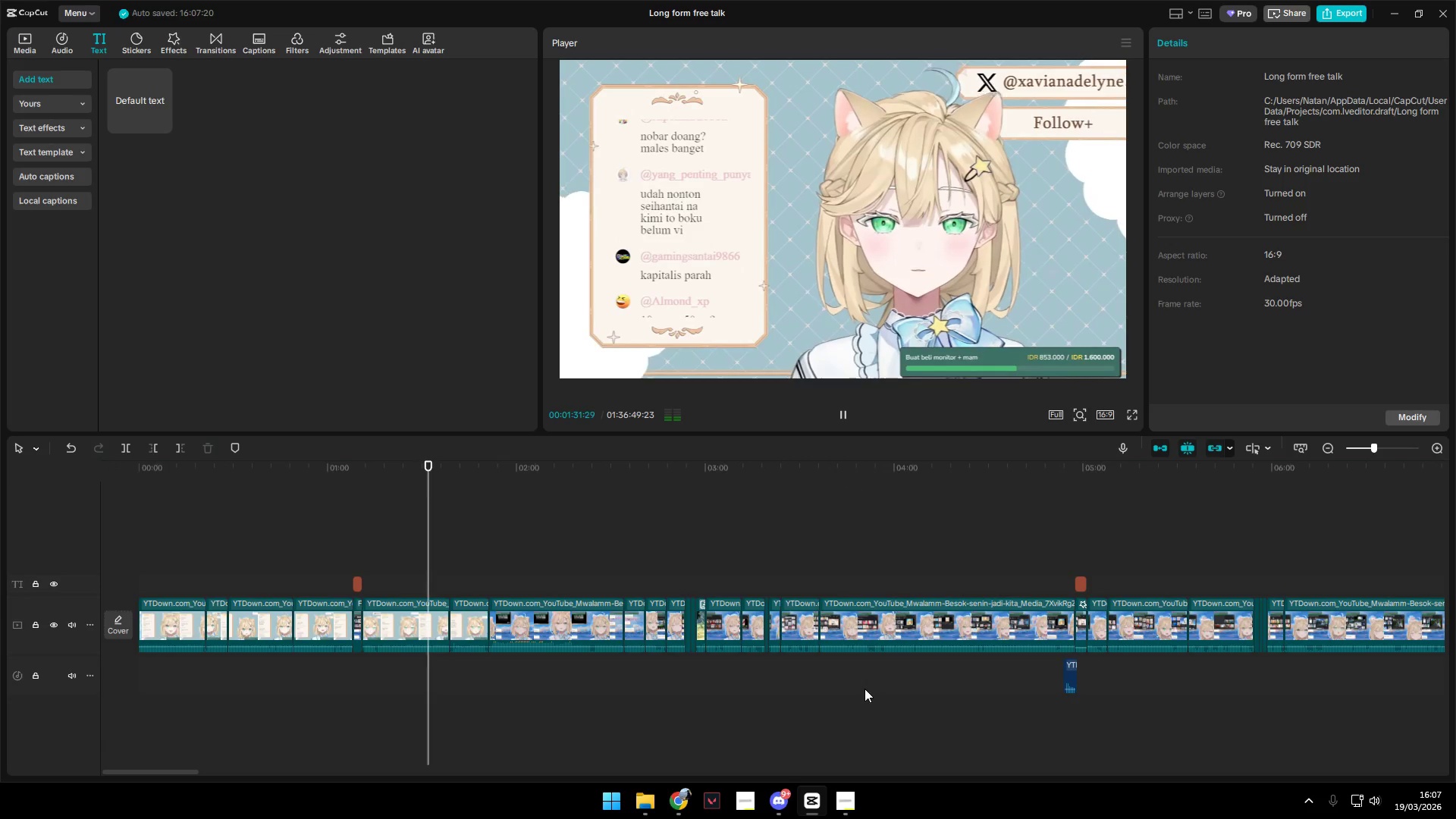 
key(Control+ControlLeft)
 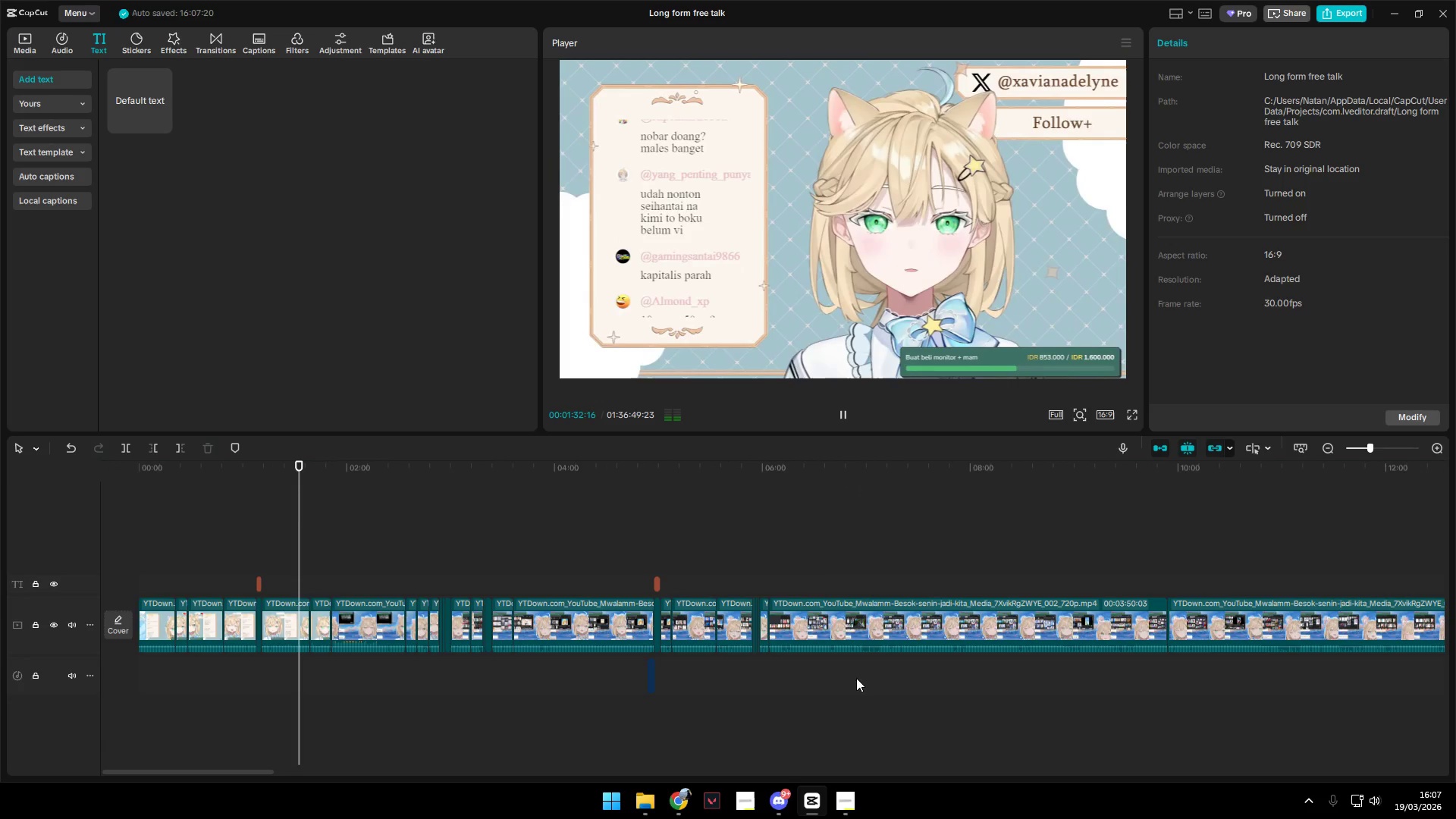 
key(Control+ControlLeft)
 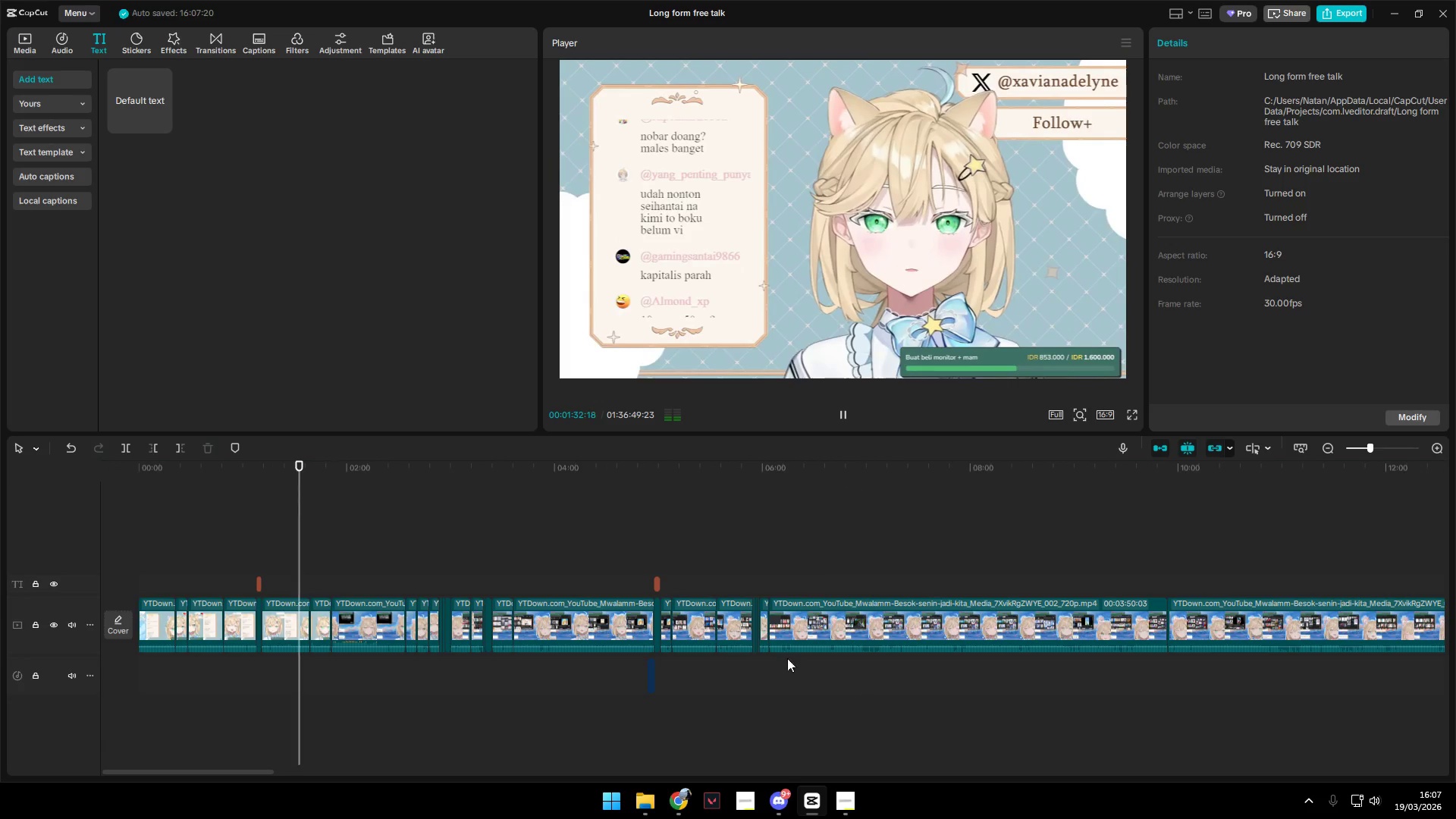 
key(Control+ControlLeft)
 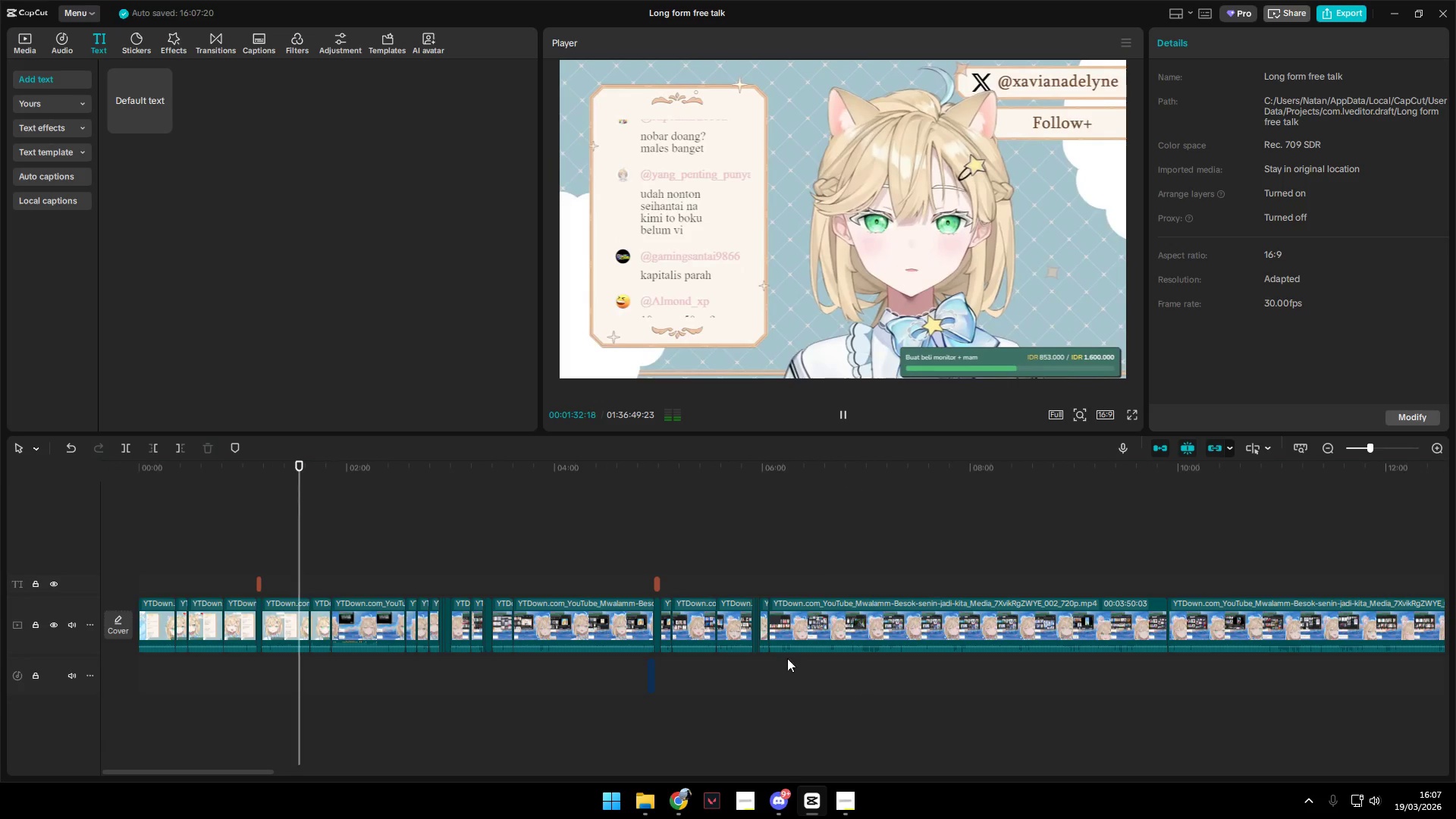 
key(Control+ControlLeft)
 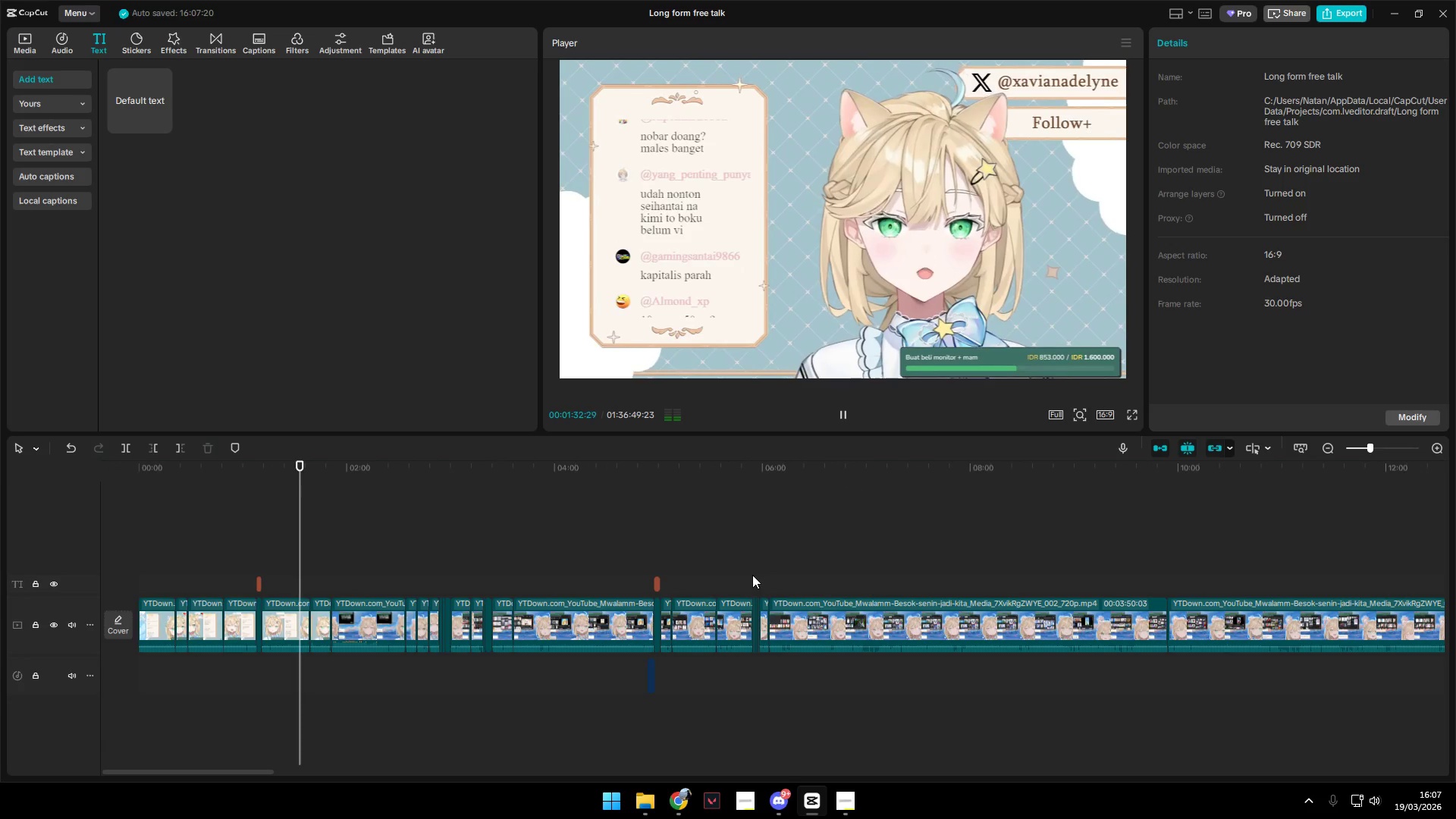 
scroll: coordinate [870, 687], scroll_direction: down, amount: 5.0
 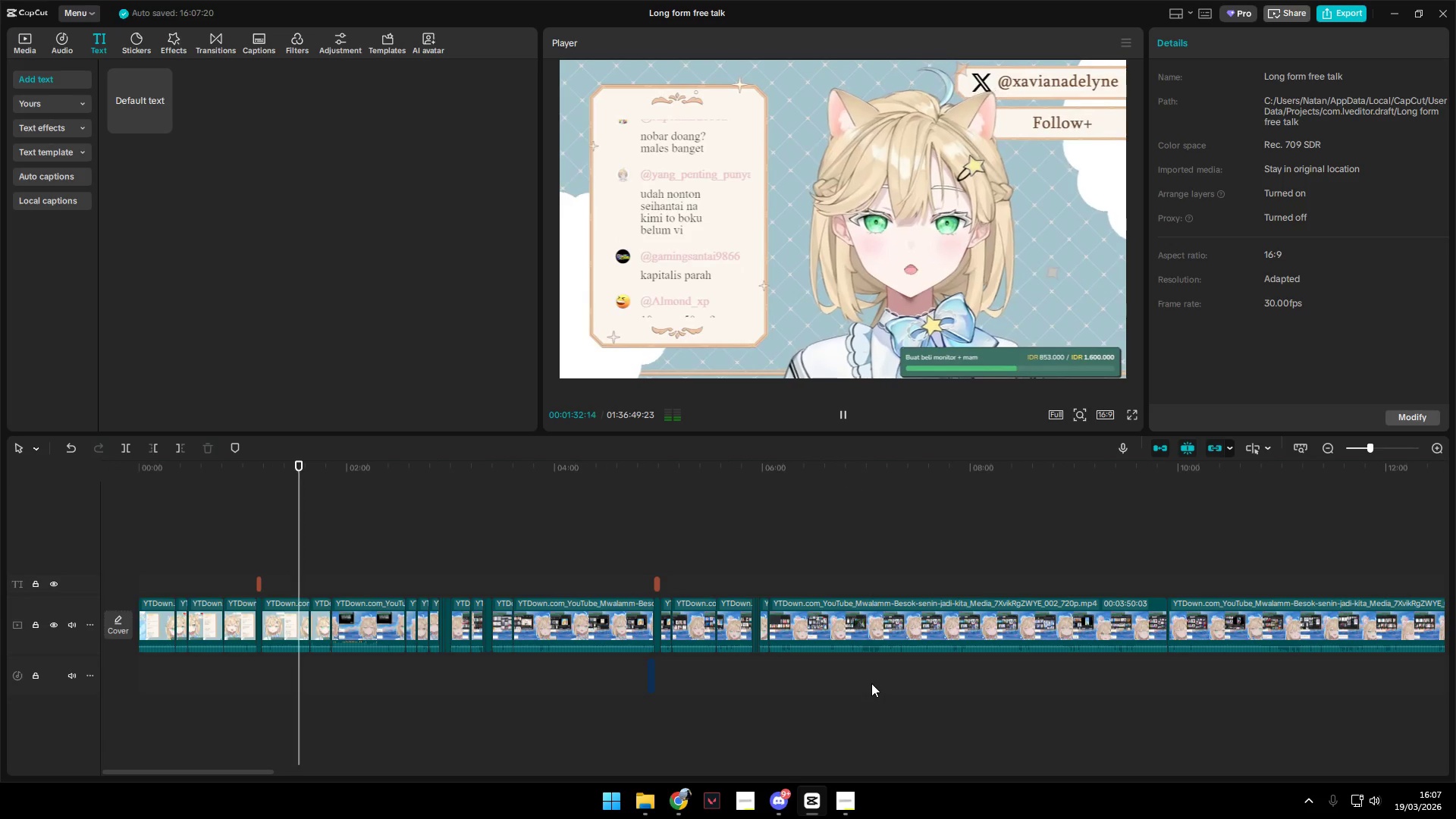 
left_click([767, 570])
 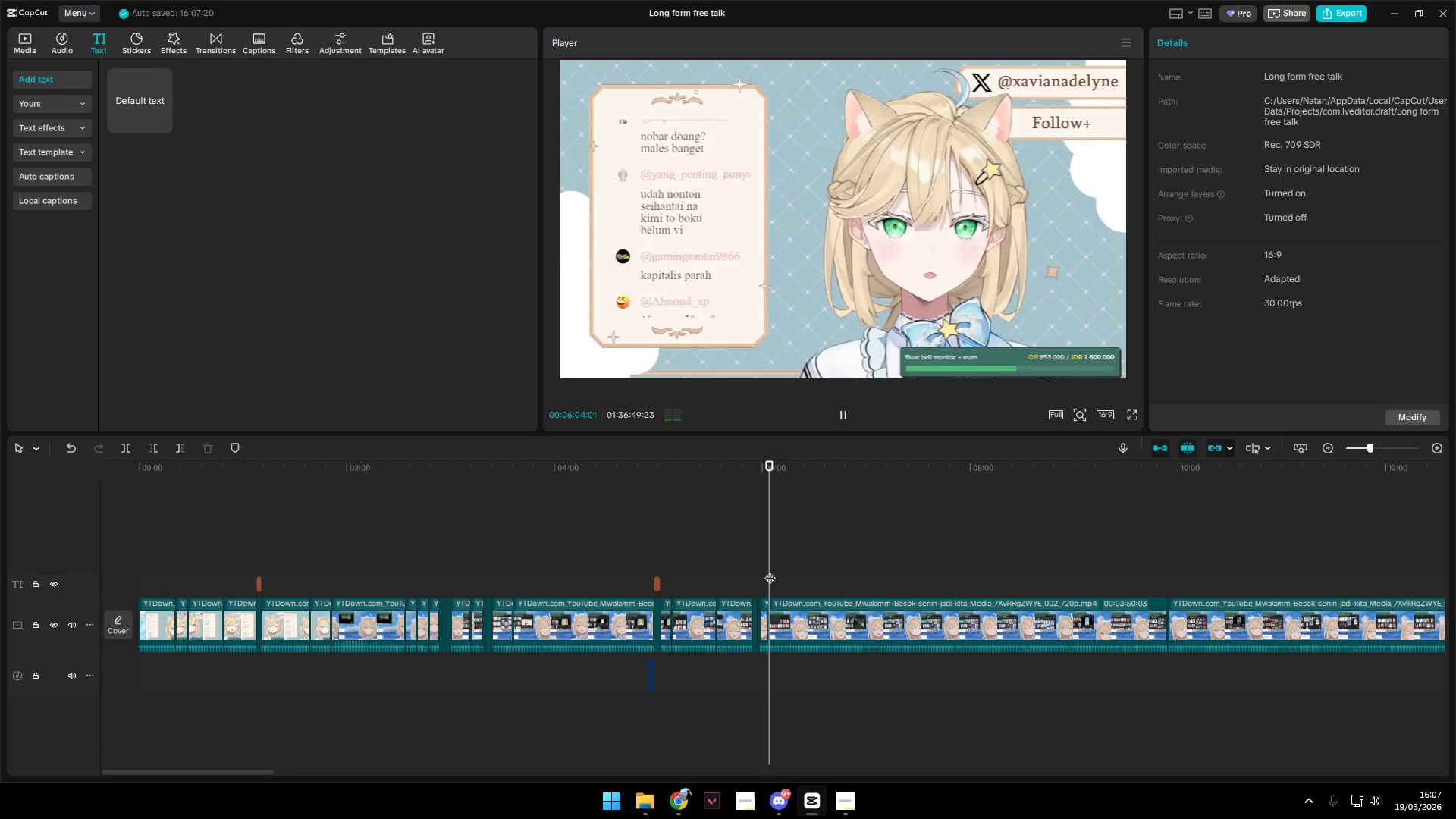 
hold_key(key=ControlLeft, duration=0.73)
 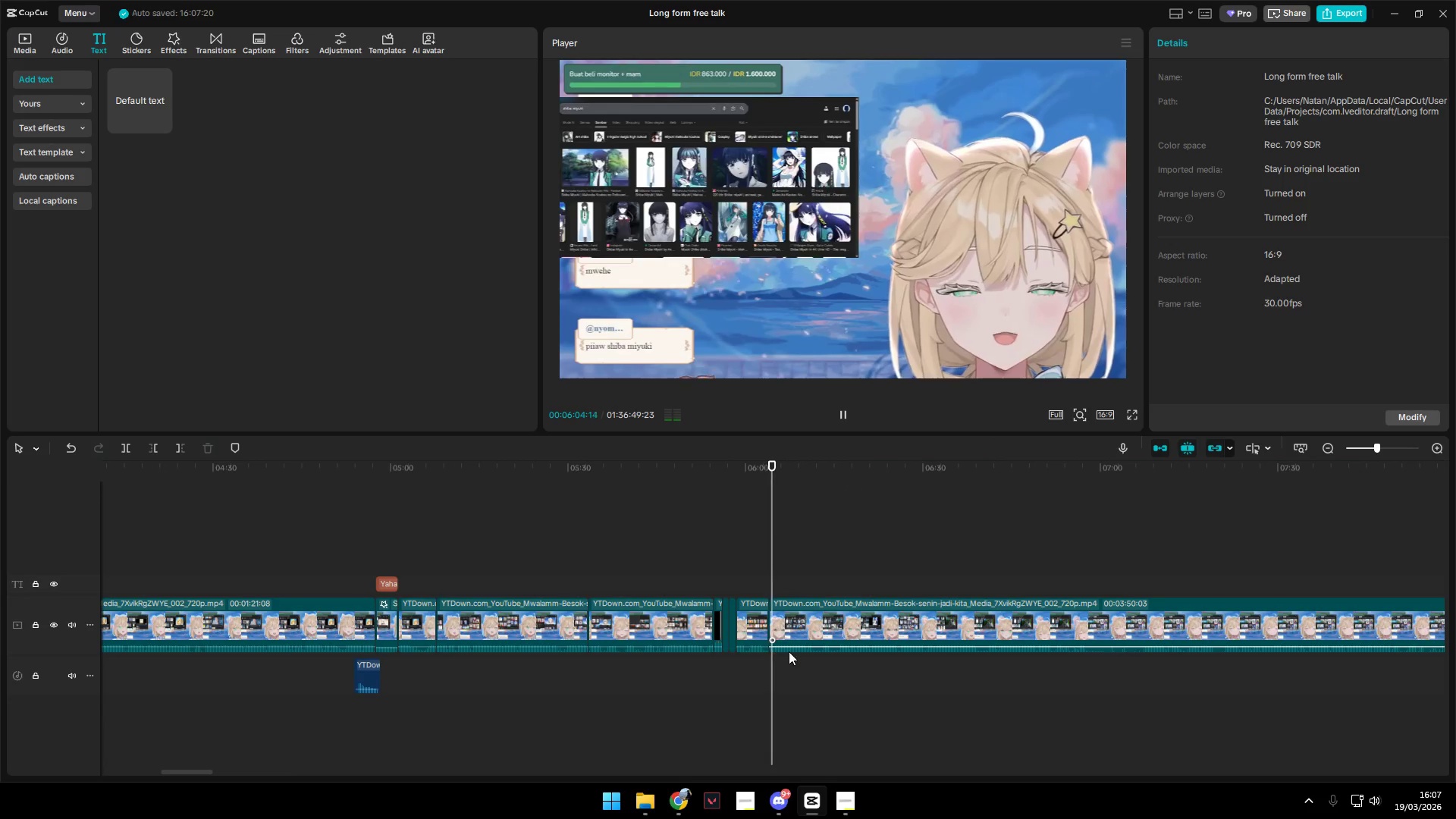 
hold_key(key=ControlLeft, duration=7.11)
 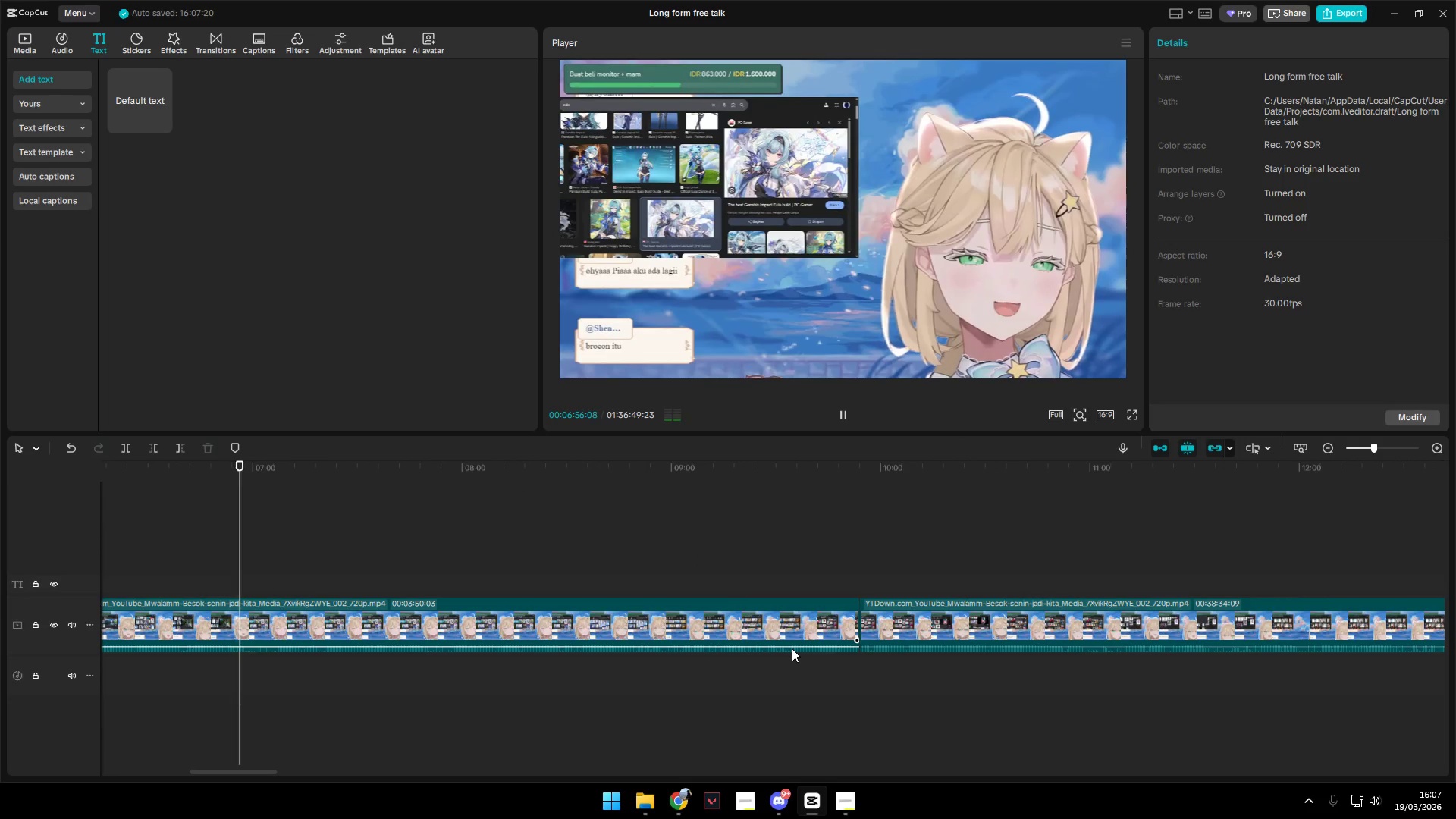 
key(Space)
 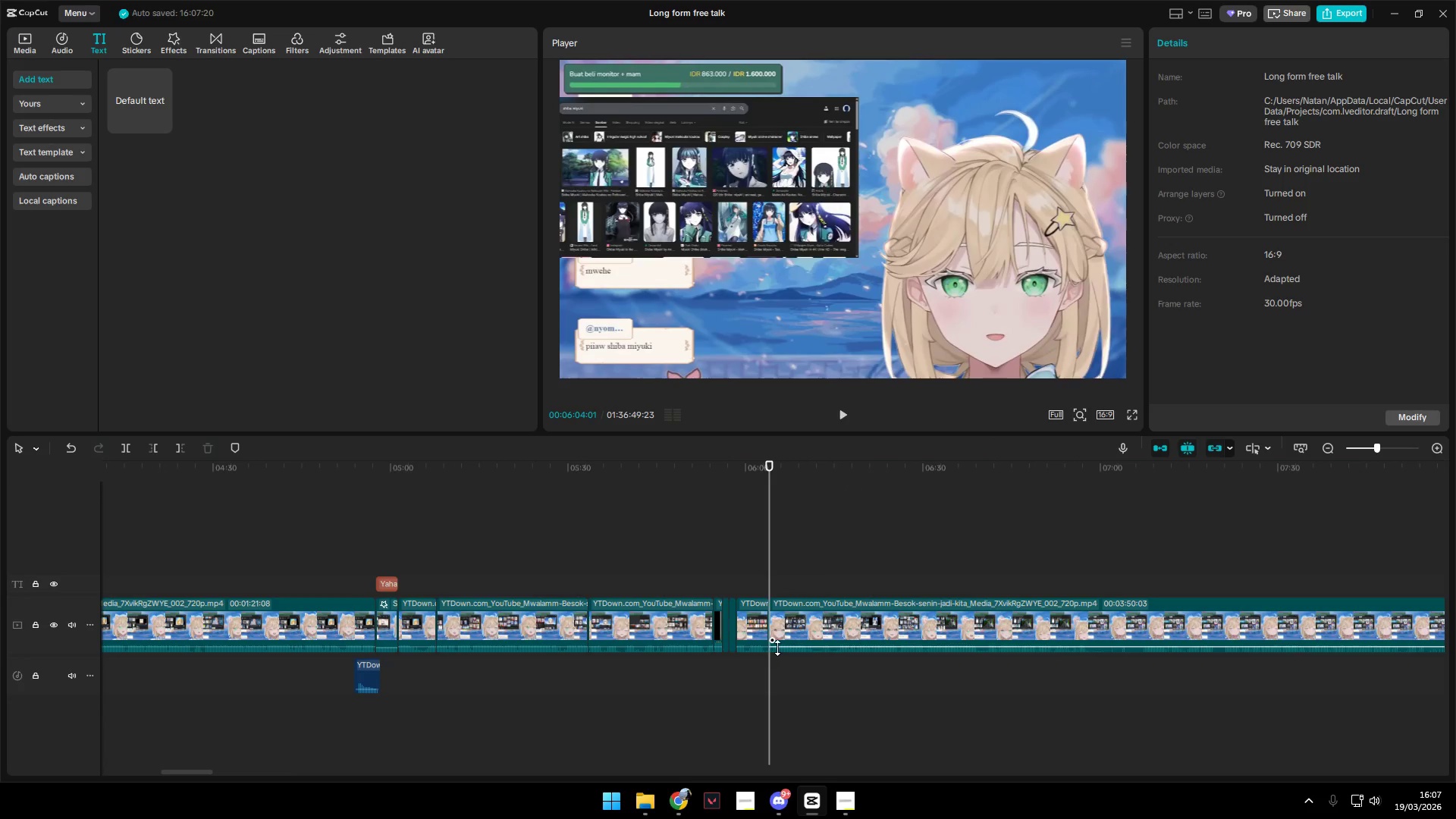 
scroll: coordinate [777, 649], scroll_direction: up, amount: 10.0
 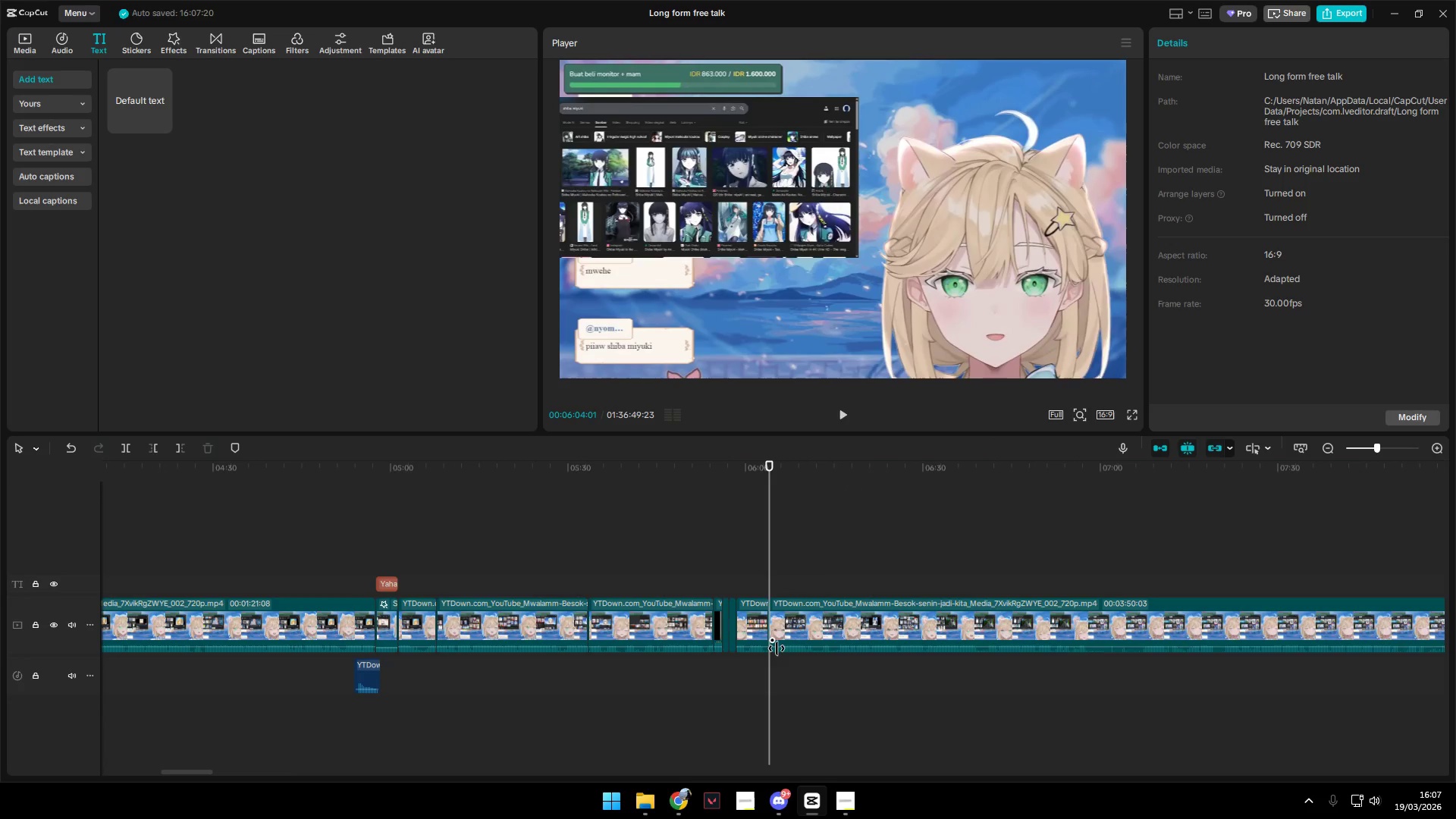 
hold_key(key=AltLeft, duration=0.98)
scroll: coordinate [783, 695], scroll_direction: down, amount: 4.0
 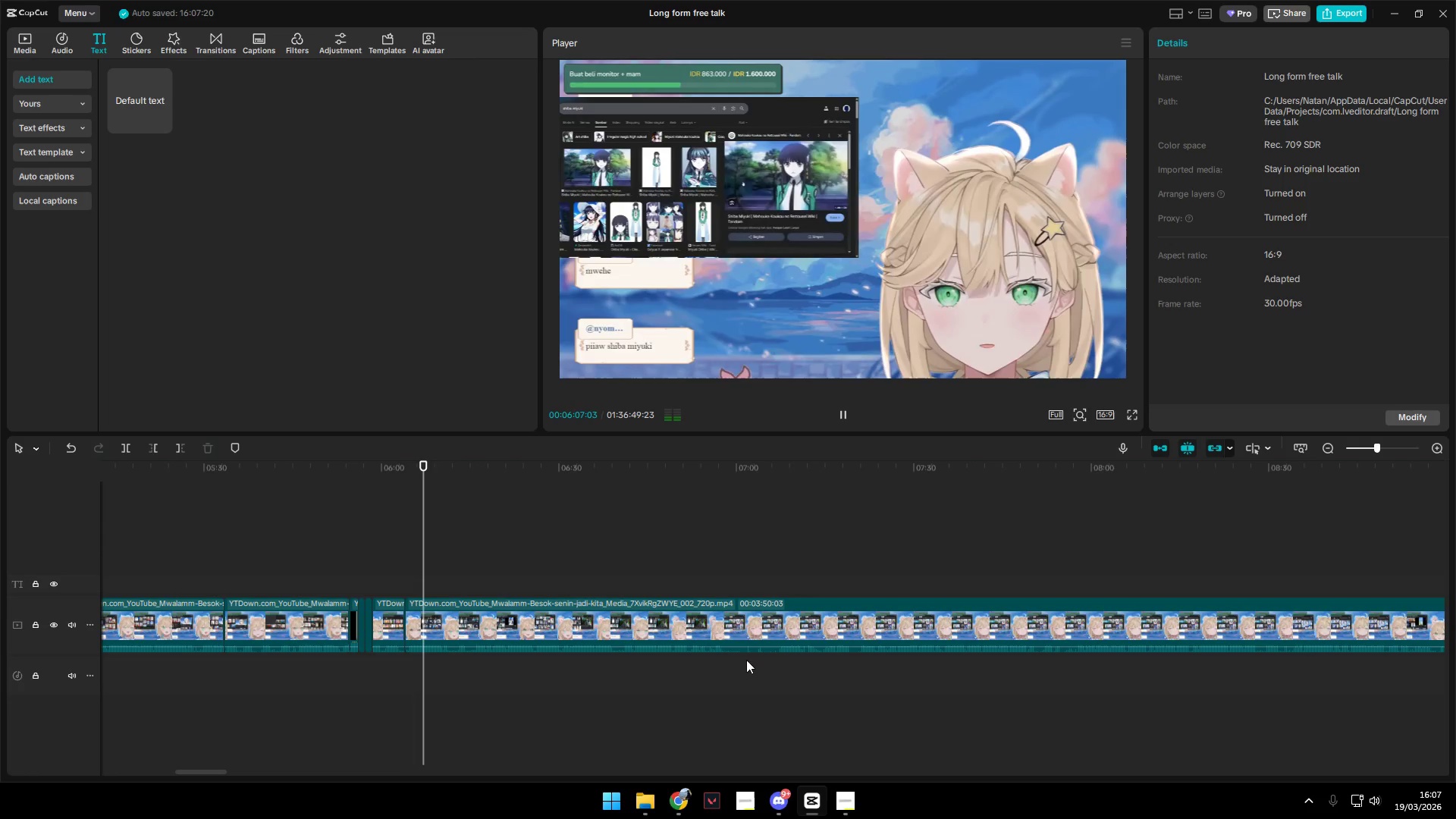 
left_click([693, 584])
 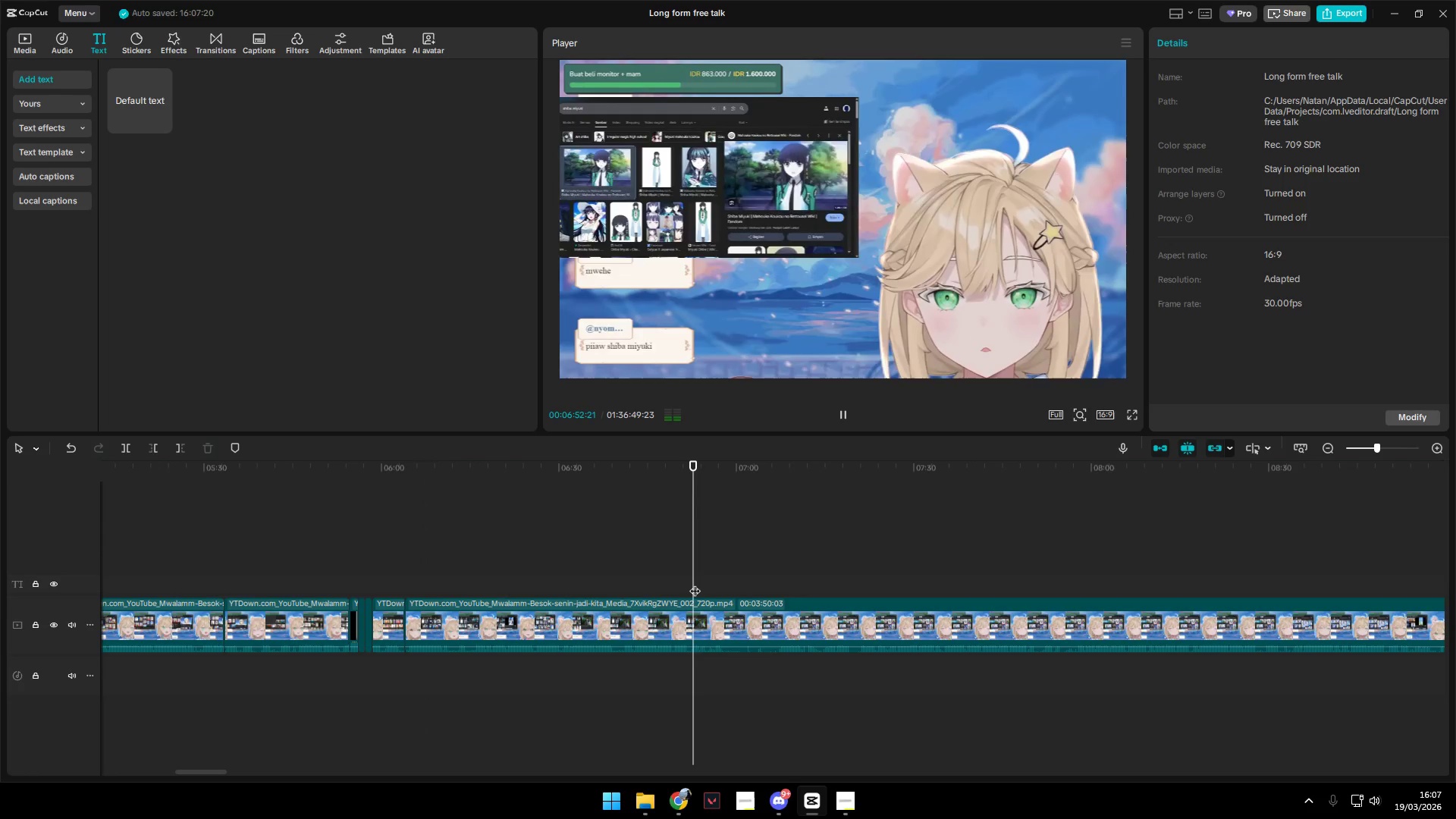 
key(Space)
 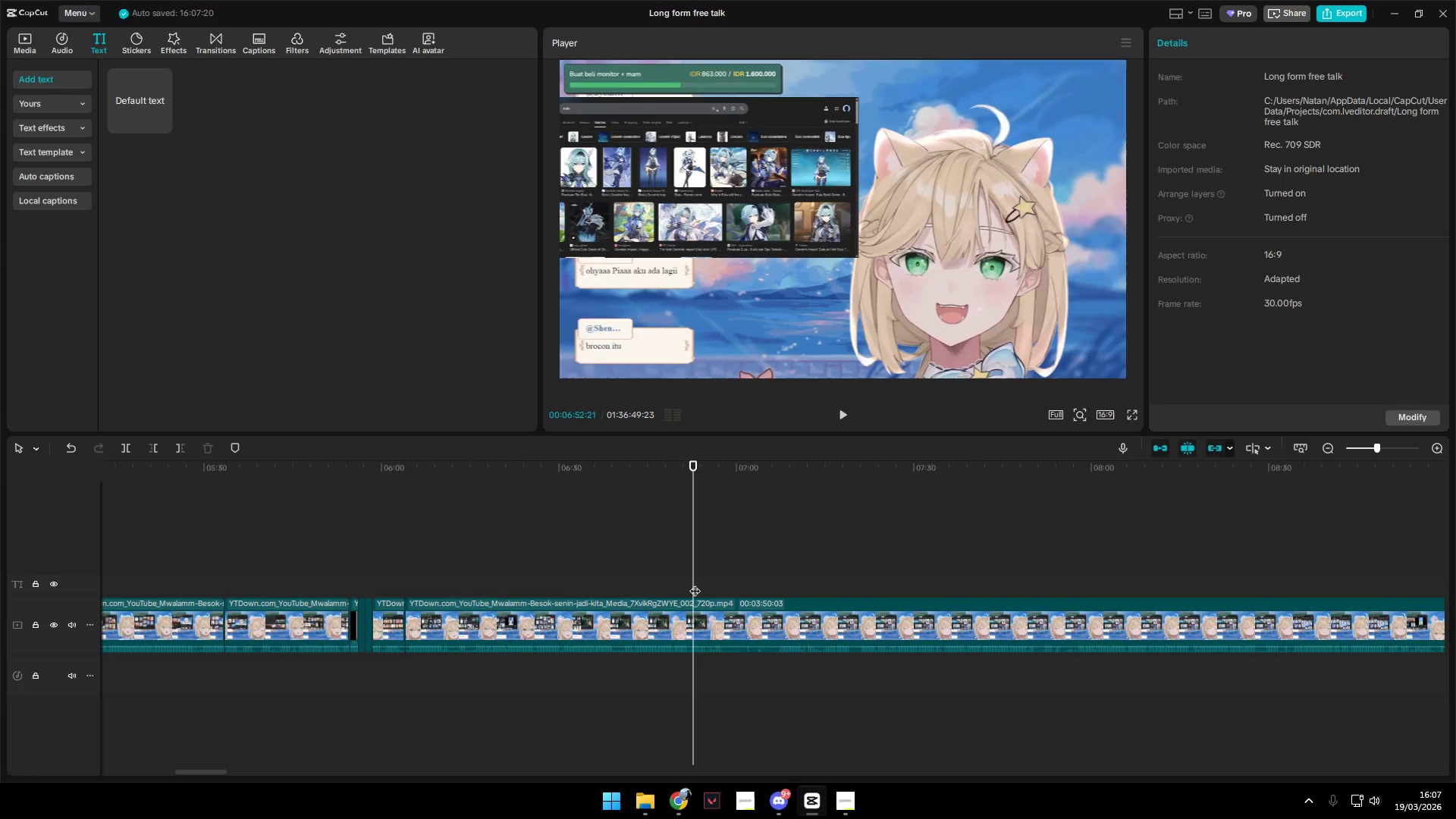 
key(Space)
 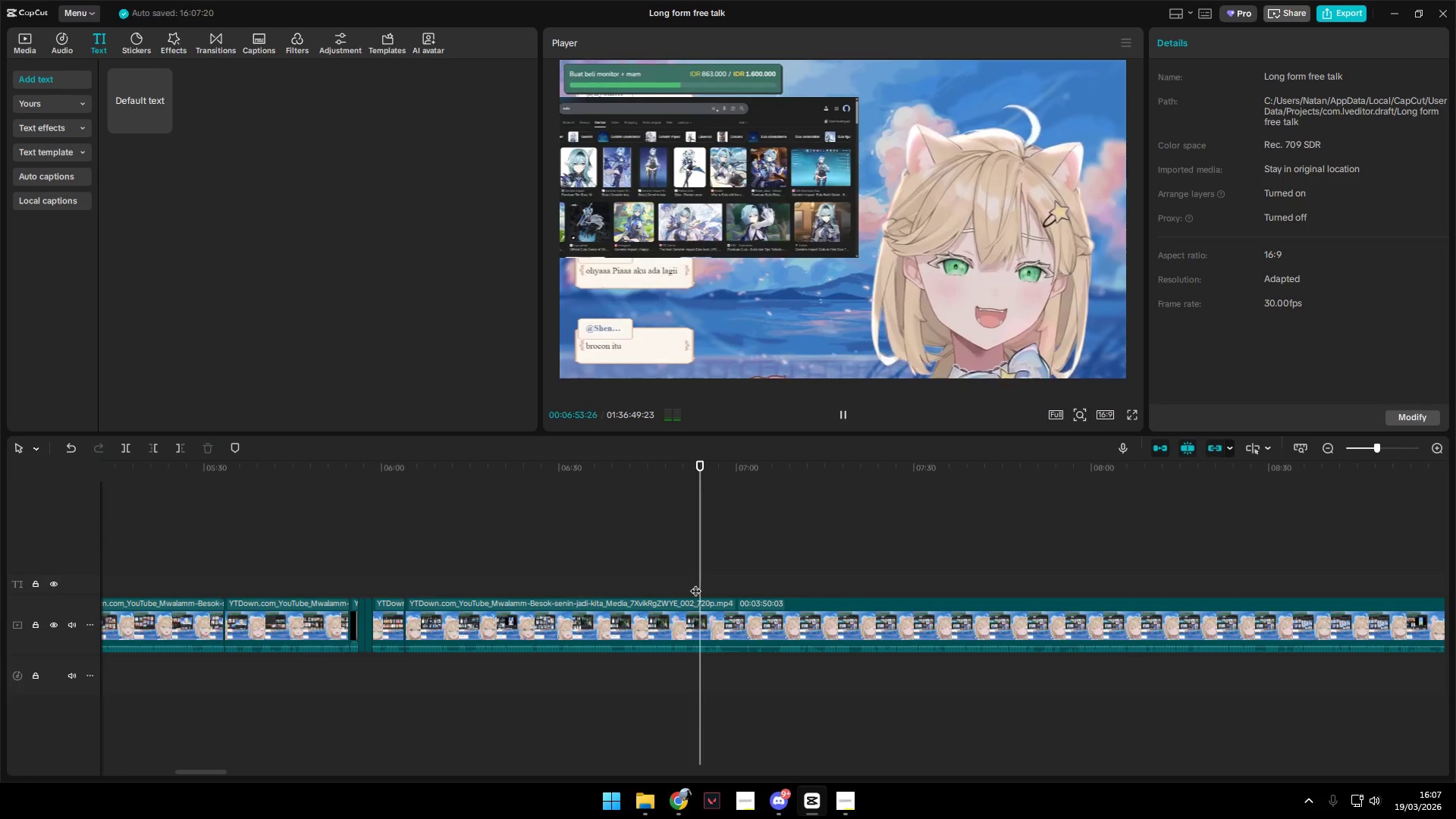 
hold_key(key=AltLeft, duration=1.44)
 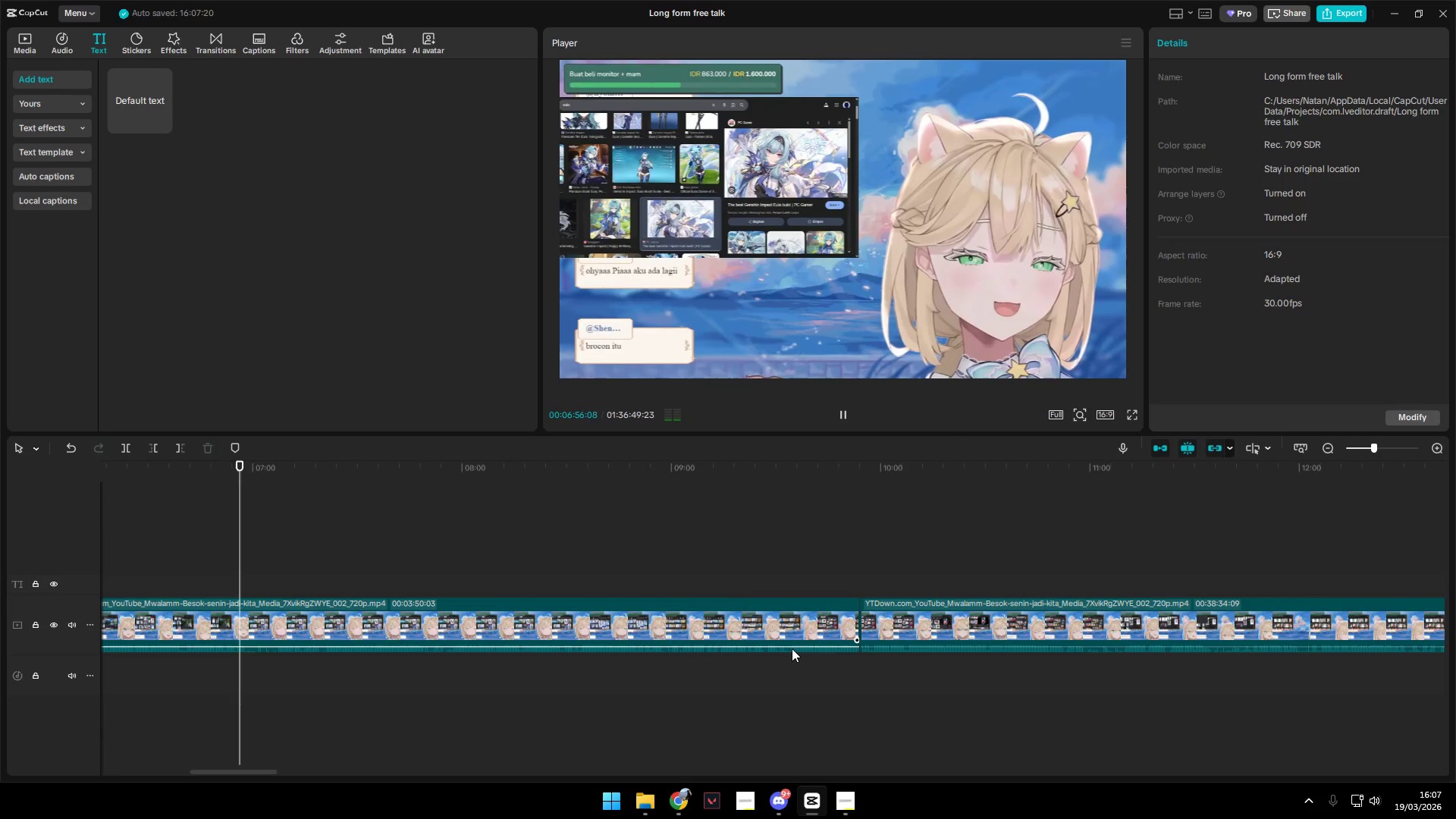 
hold_key(key=ControlLeft, duration=1.3)
 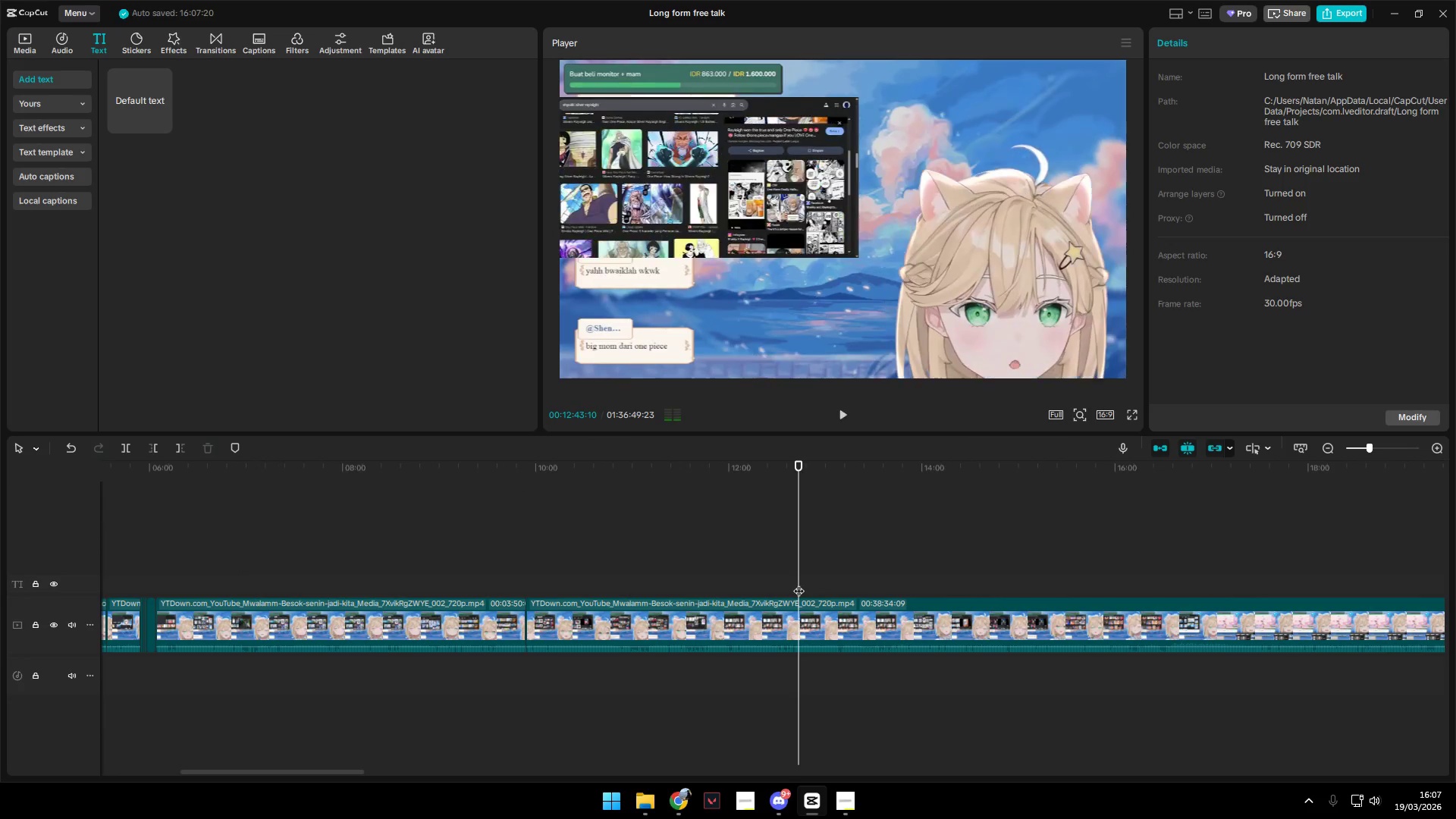 
scroll: coordinate [790, 648], scroll_direction: down, amount: 11.0
 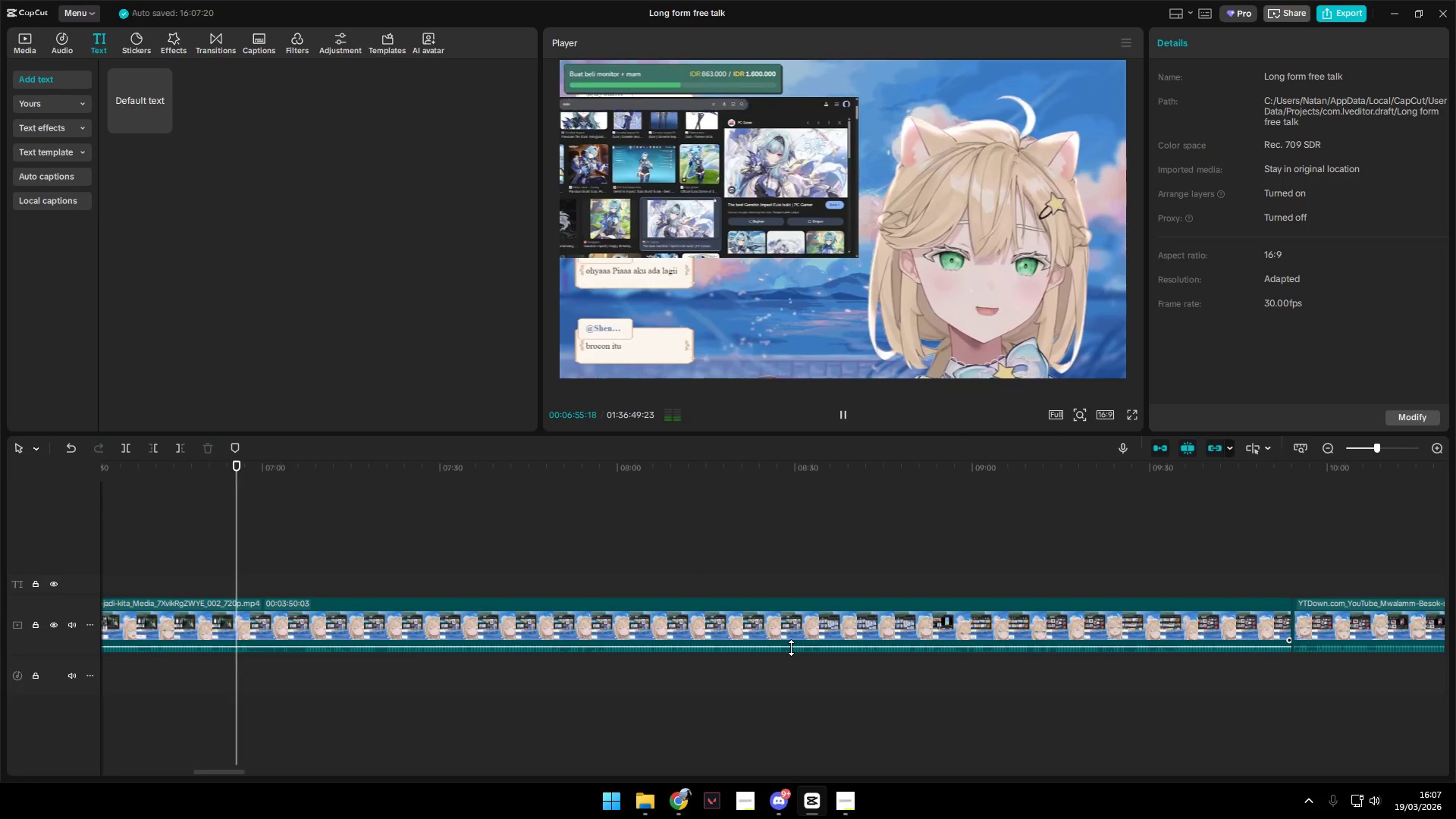 
left_click([799, 583])
 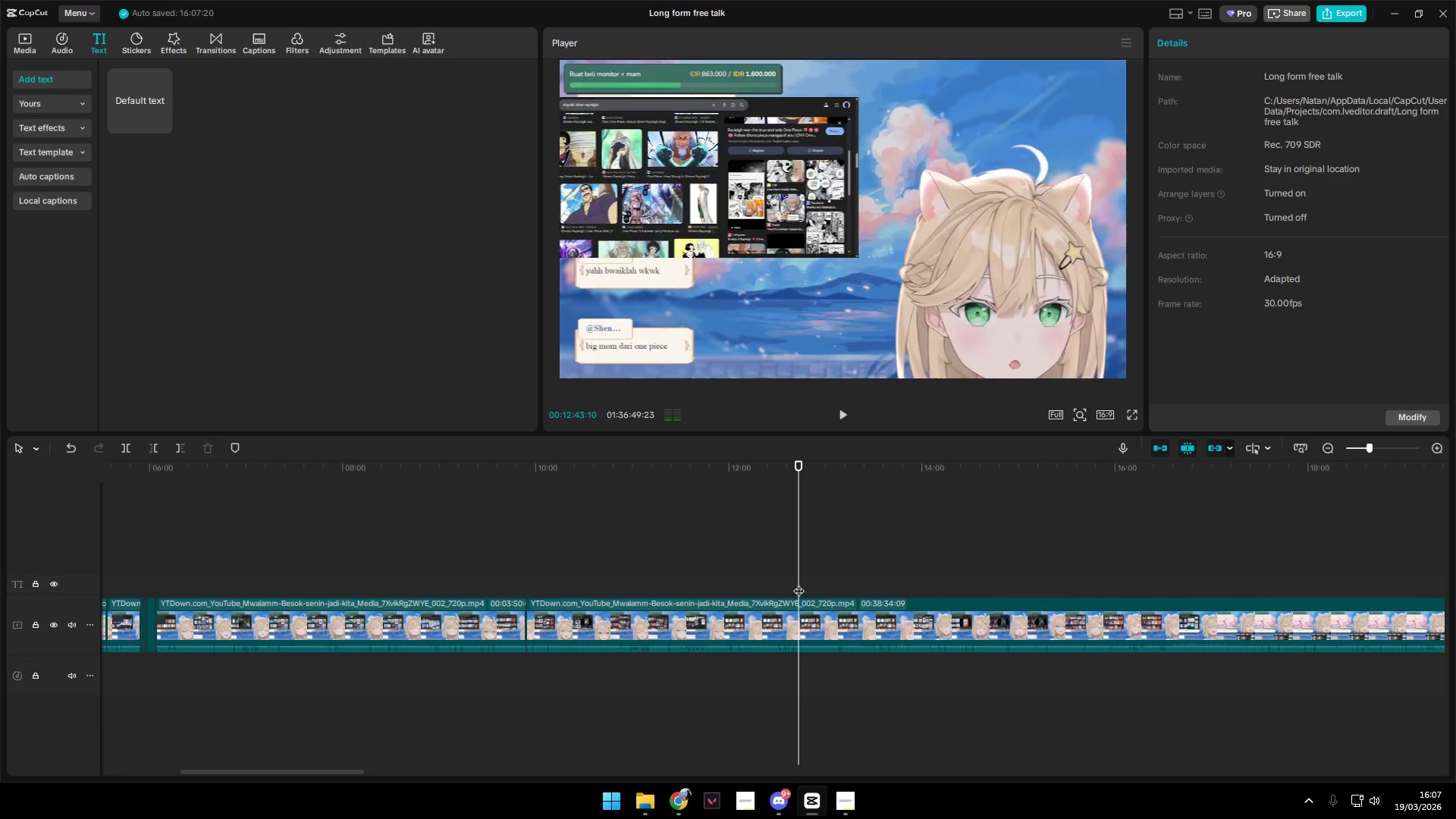 
scroll: coordinate [792, 648], scroll_direction: down, amount: 11.0
 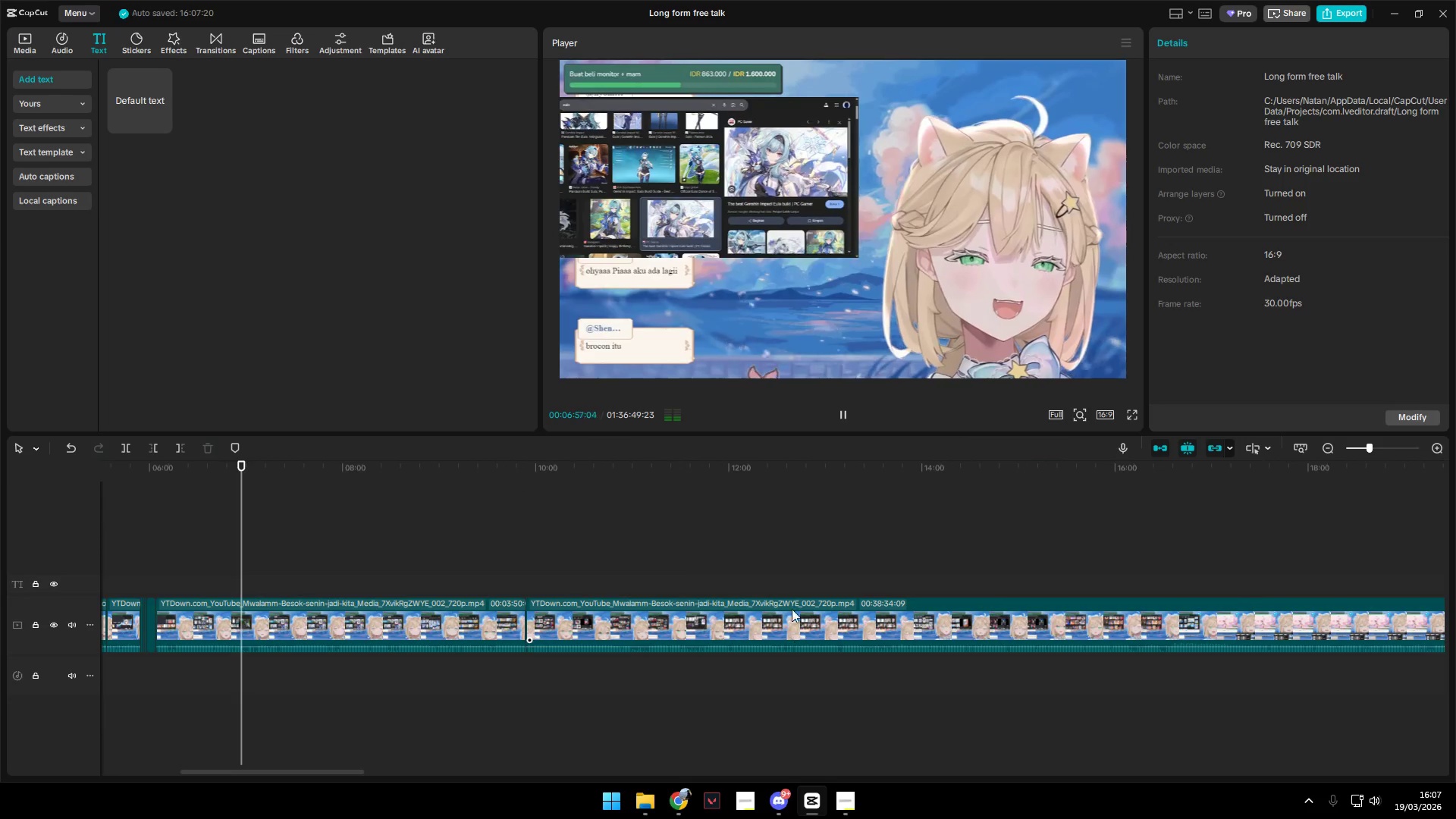 
key(Space)
 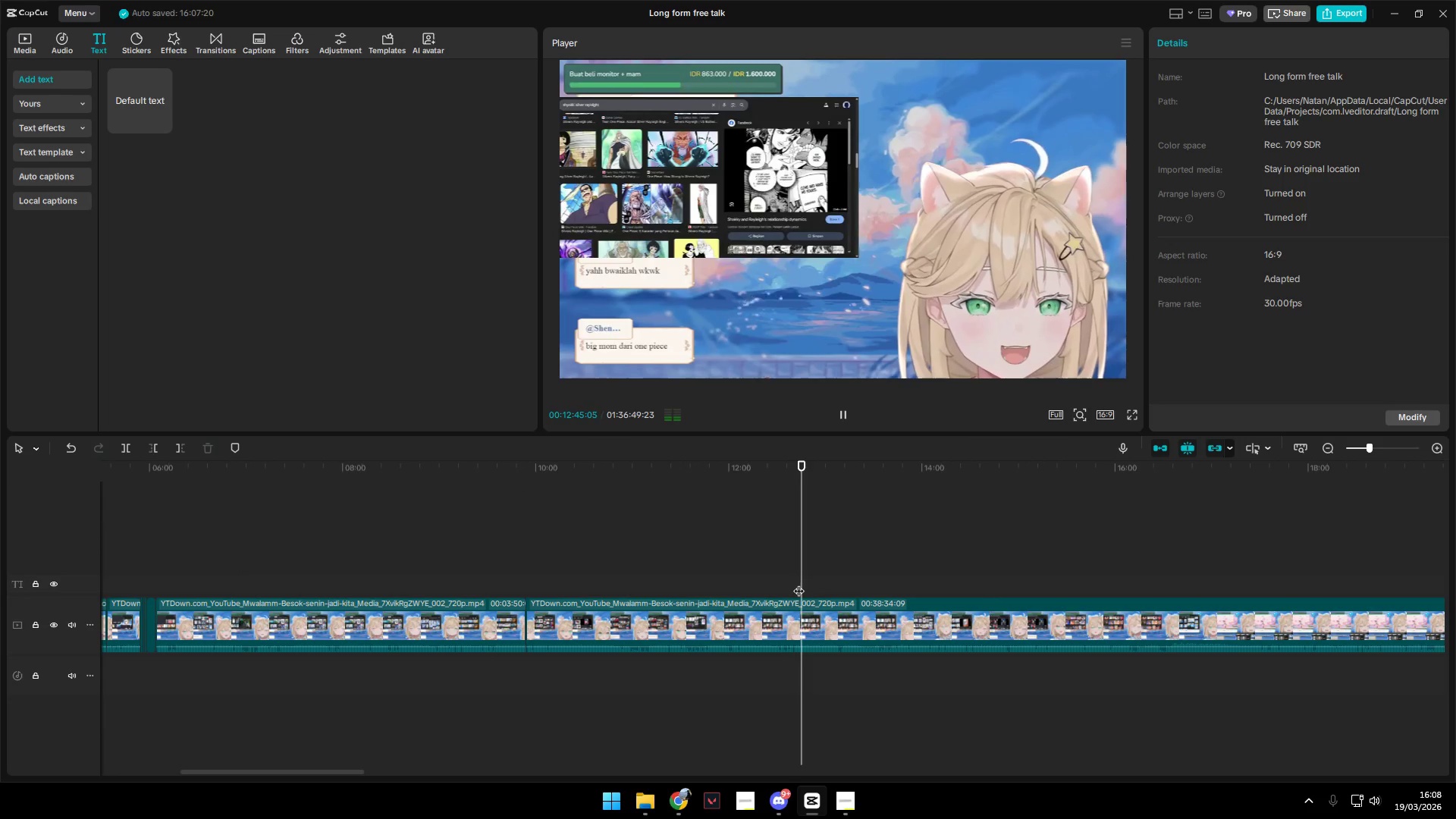 
left_click([512, 618])
 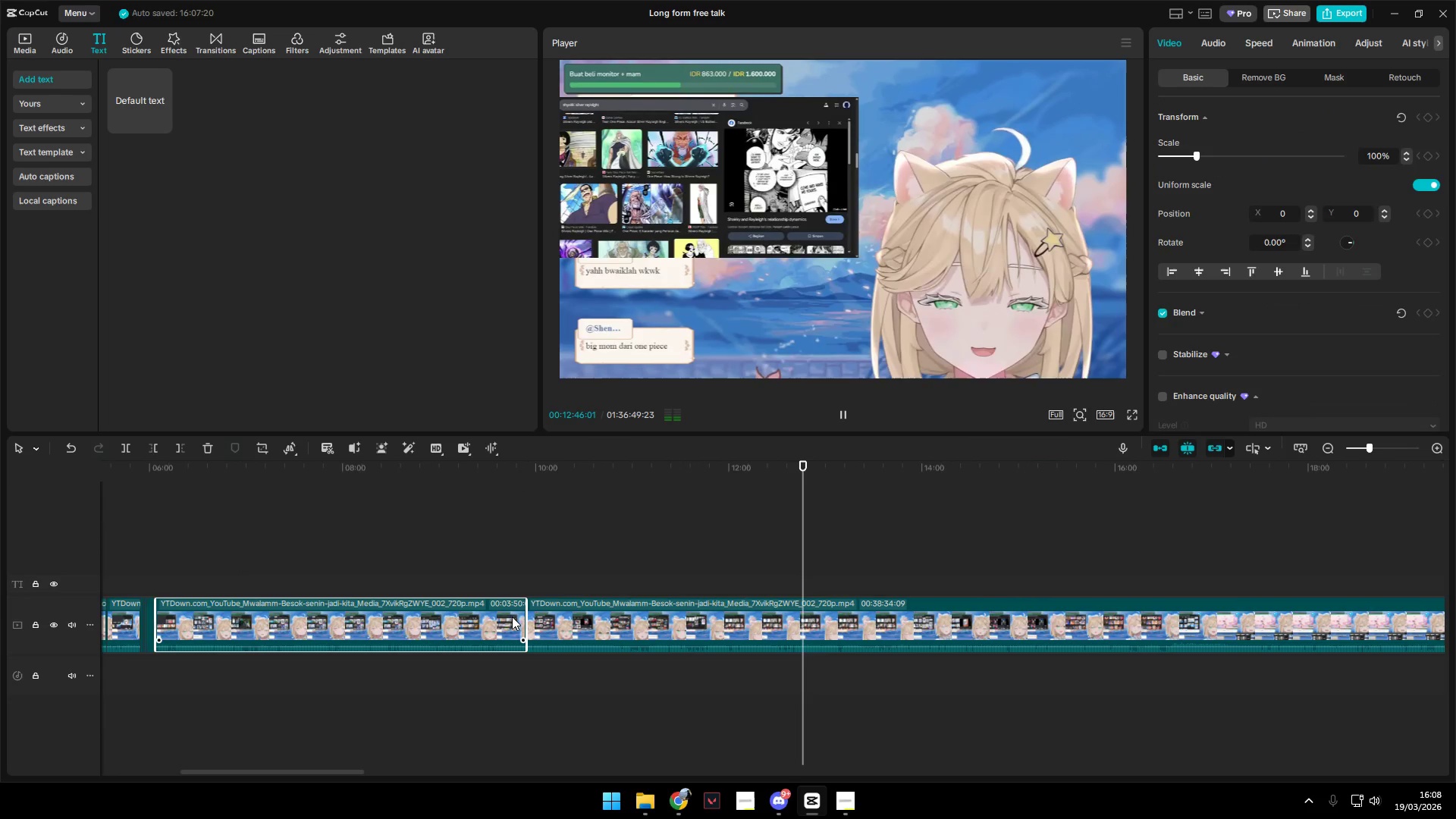 
key(Space)
 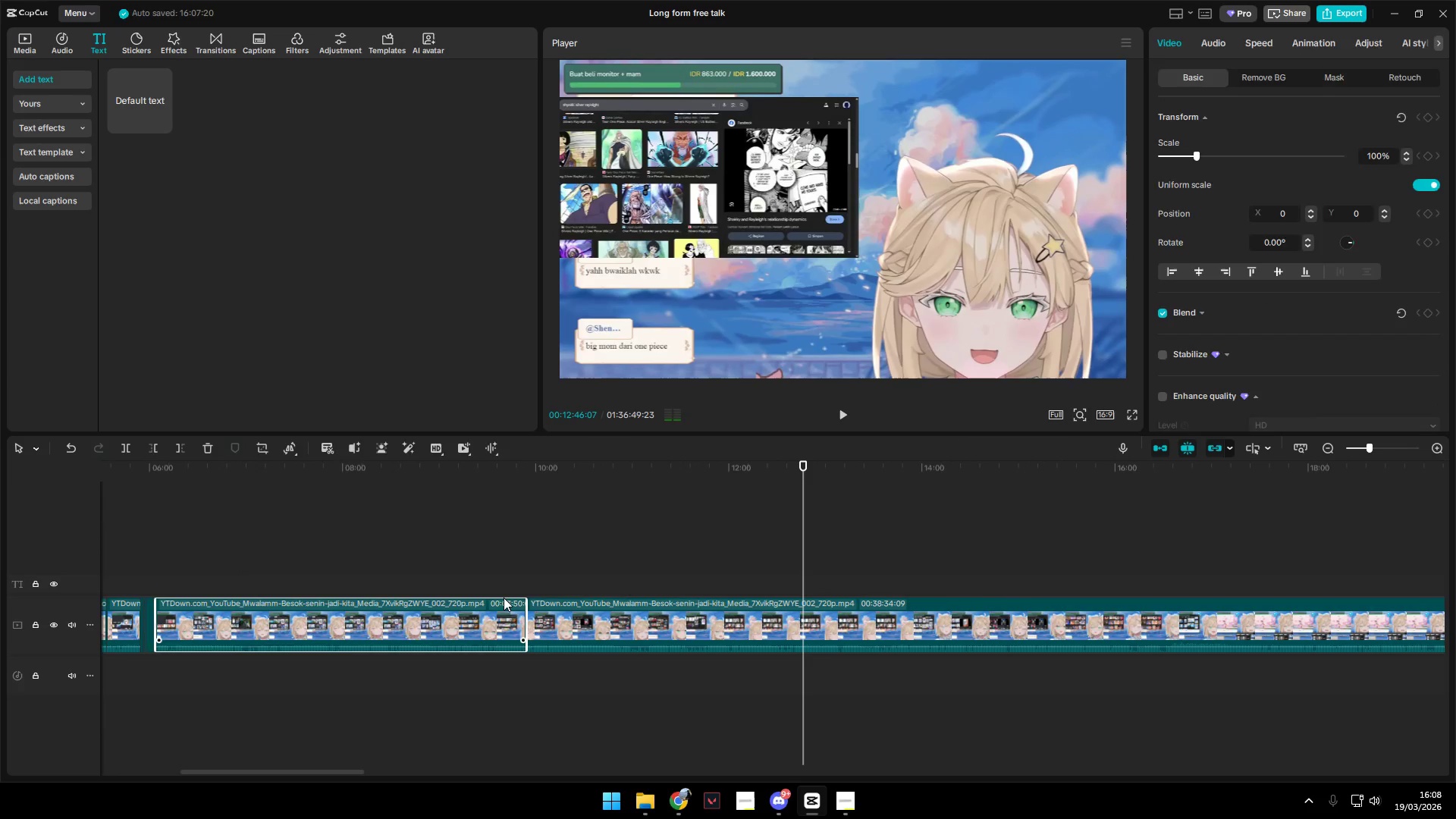 
left_click([489, 575])
 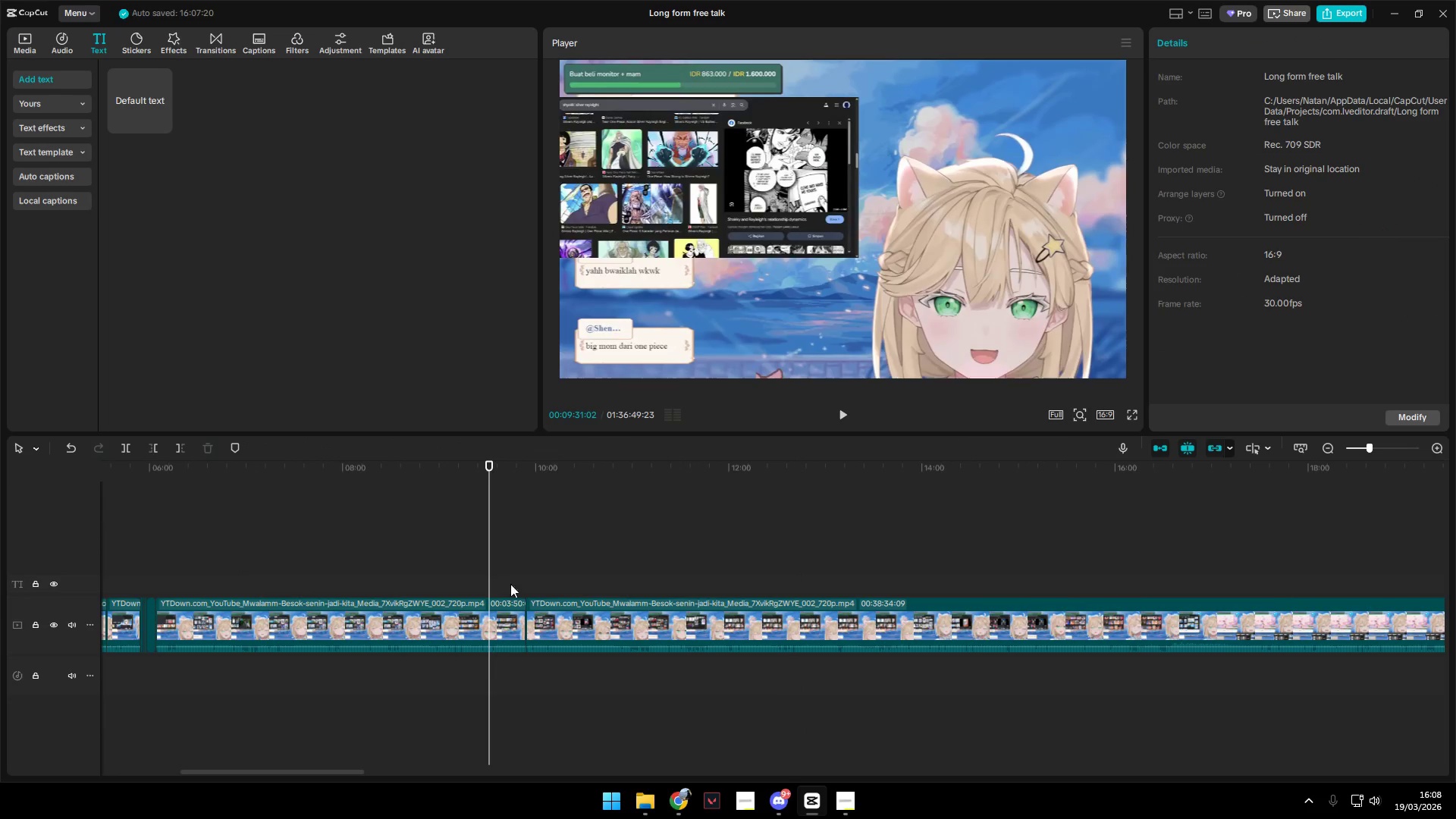 
key(Space)
 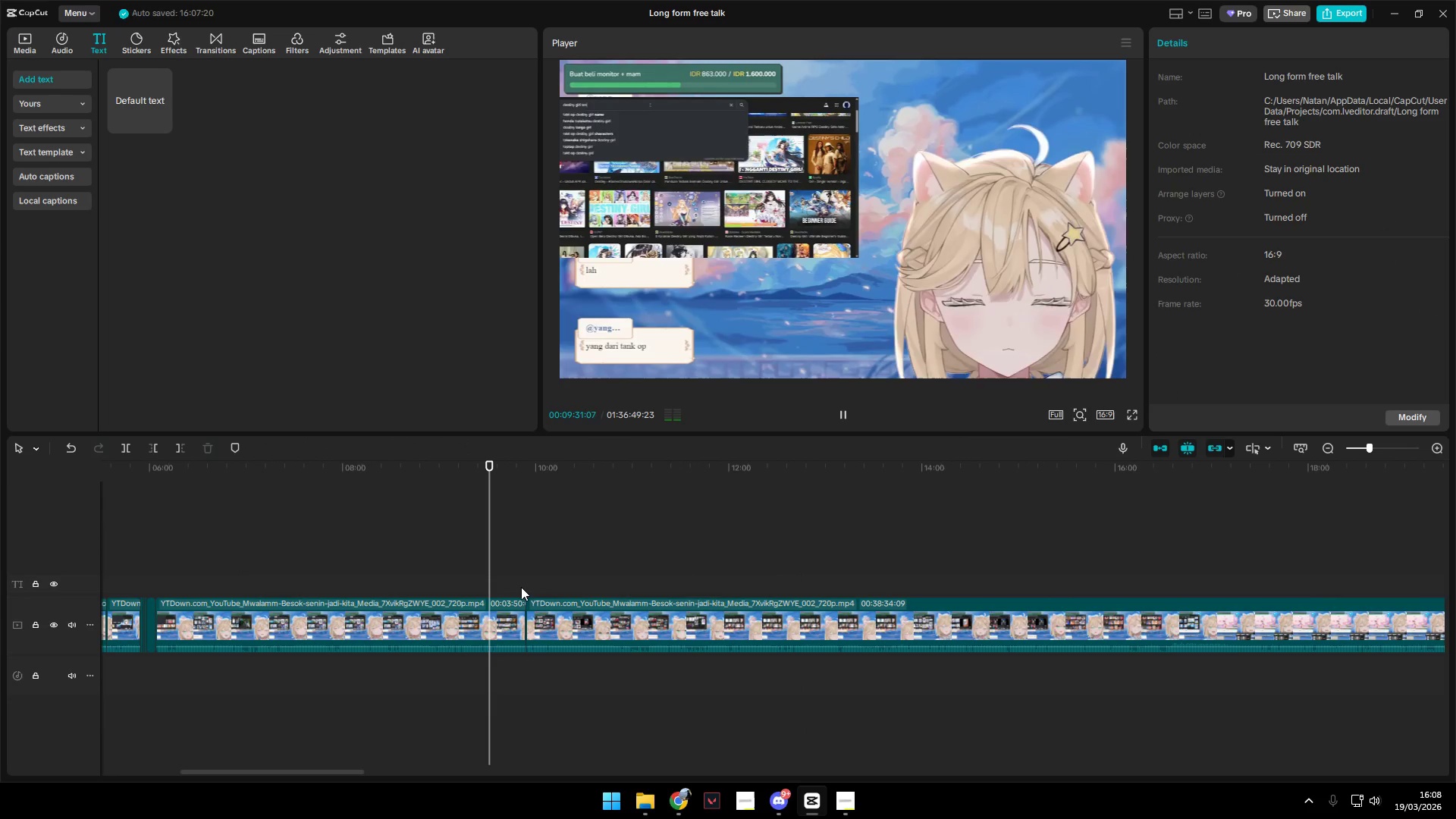 
left_click([521, 587])
 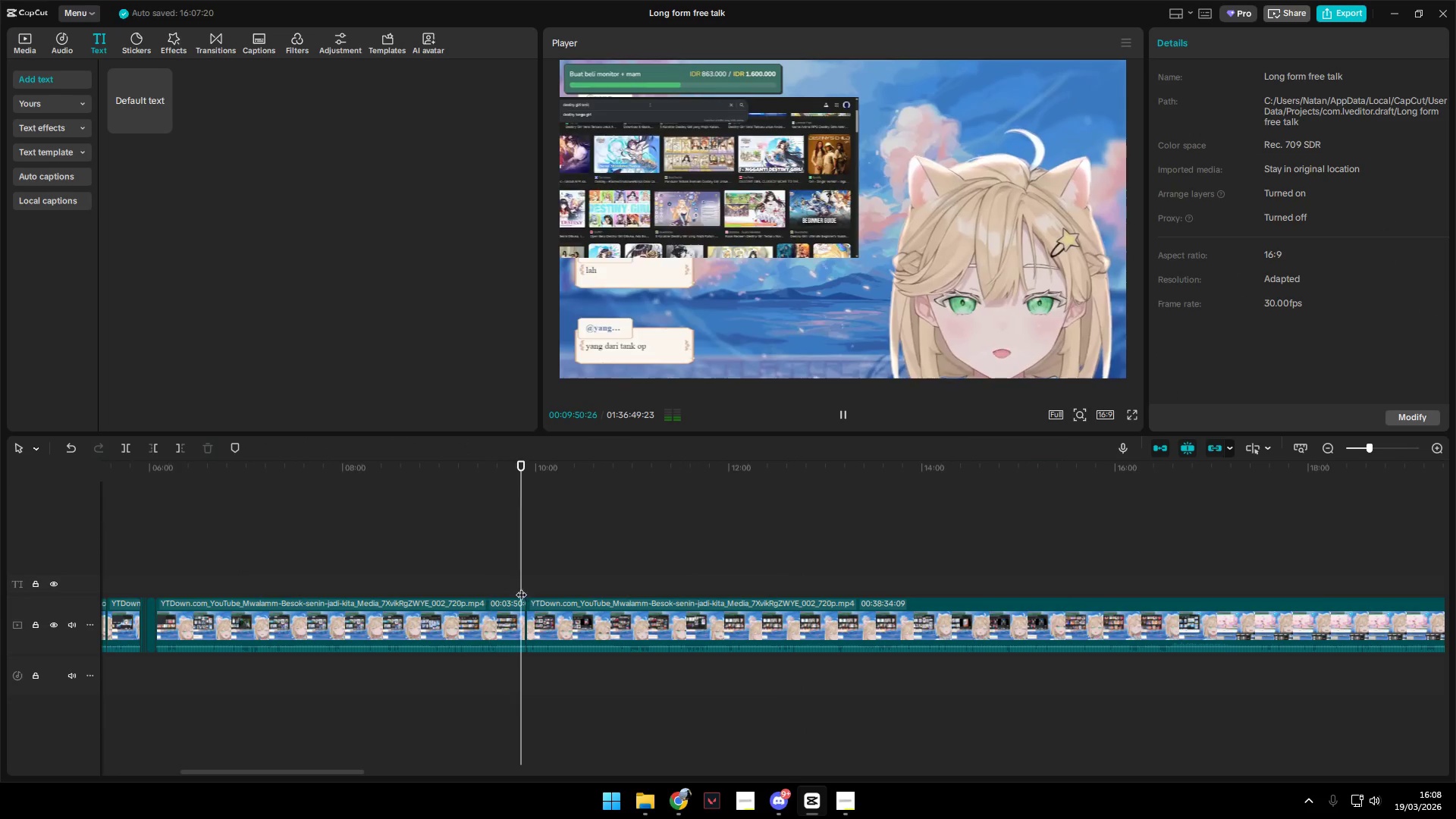 
key(Space)
 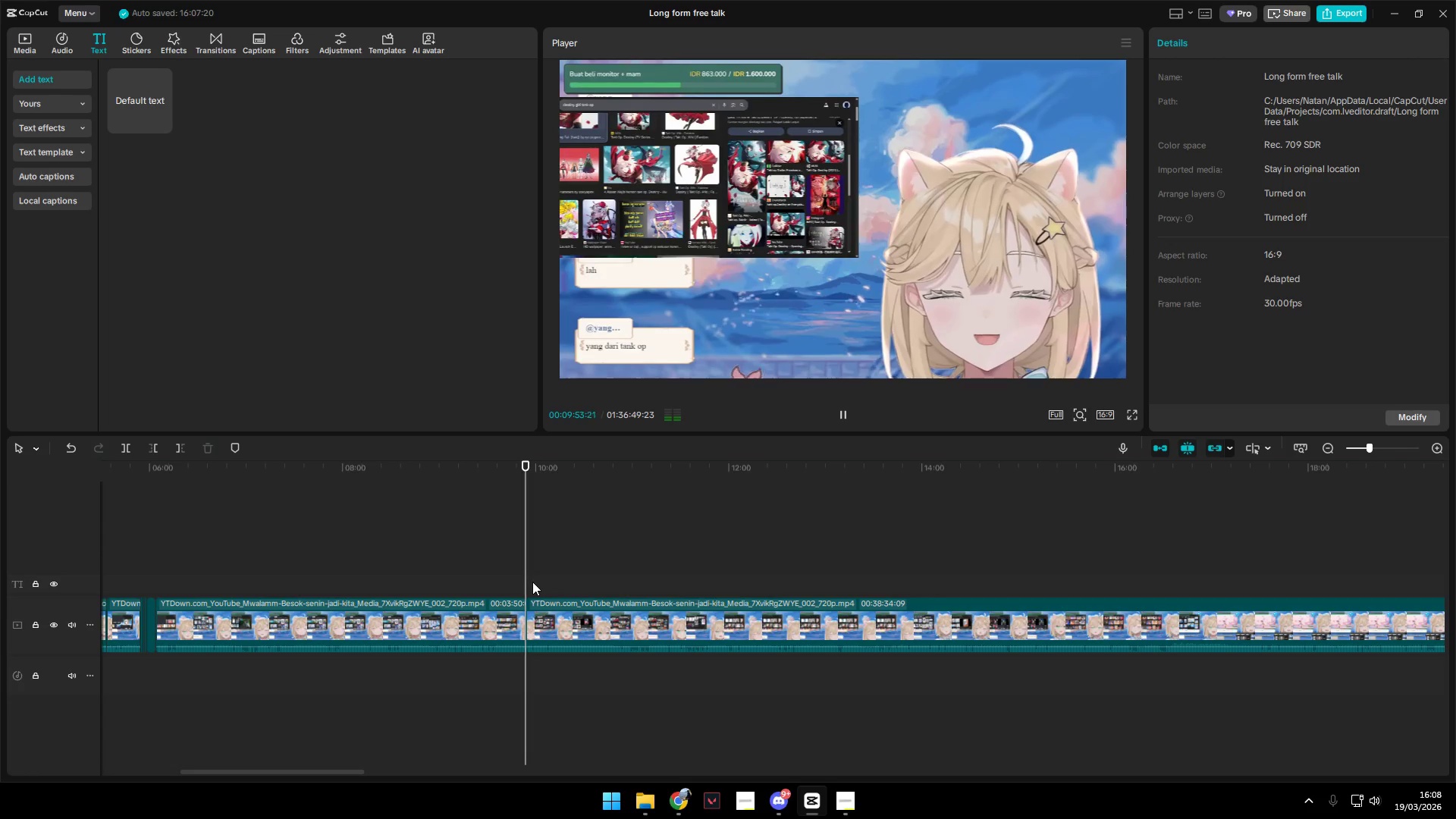 
key(Space)
 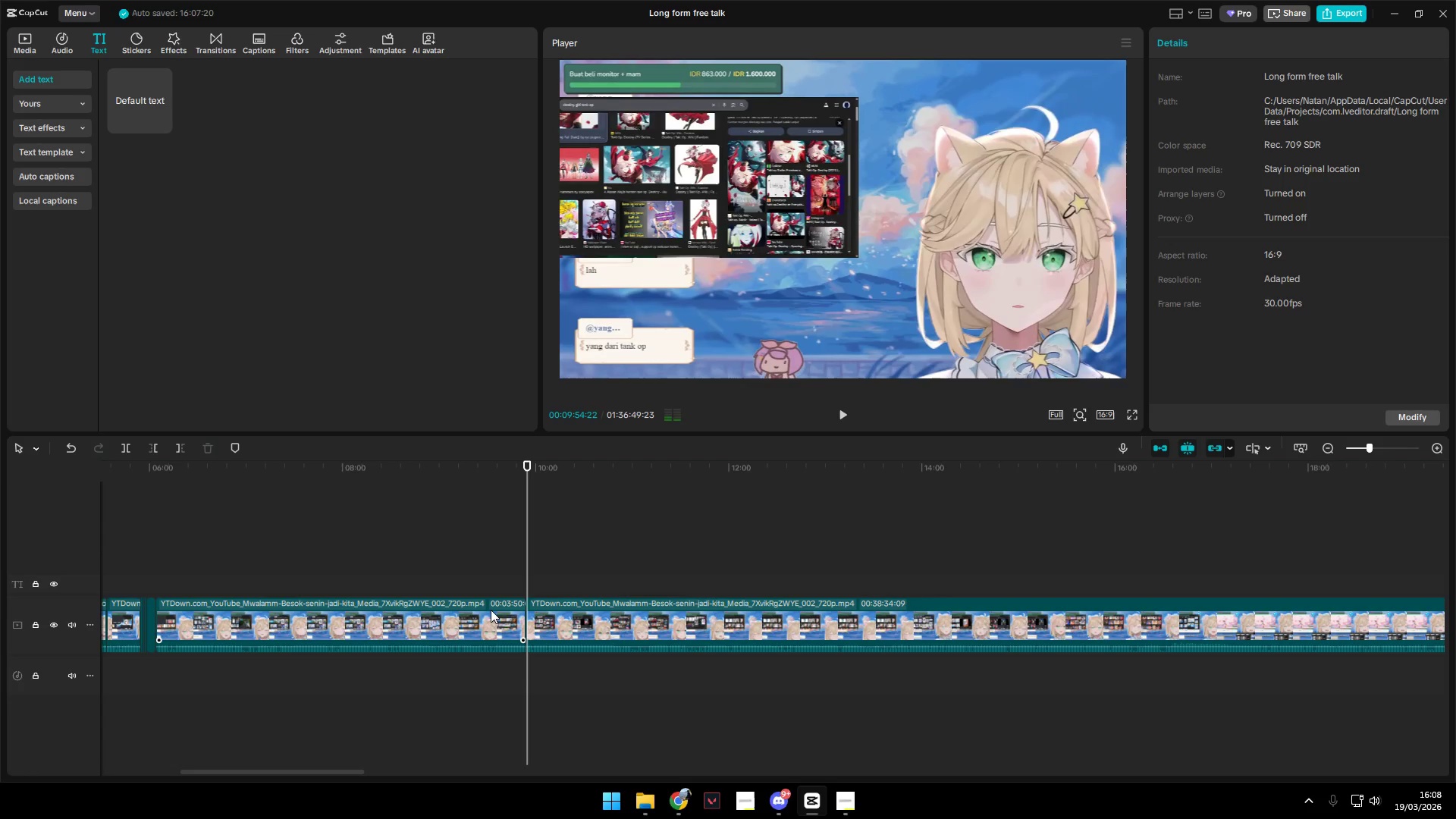 
left_click([491, 610])
 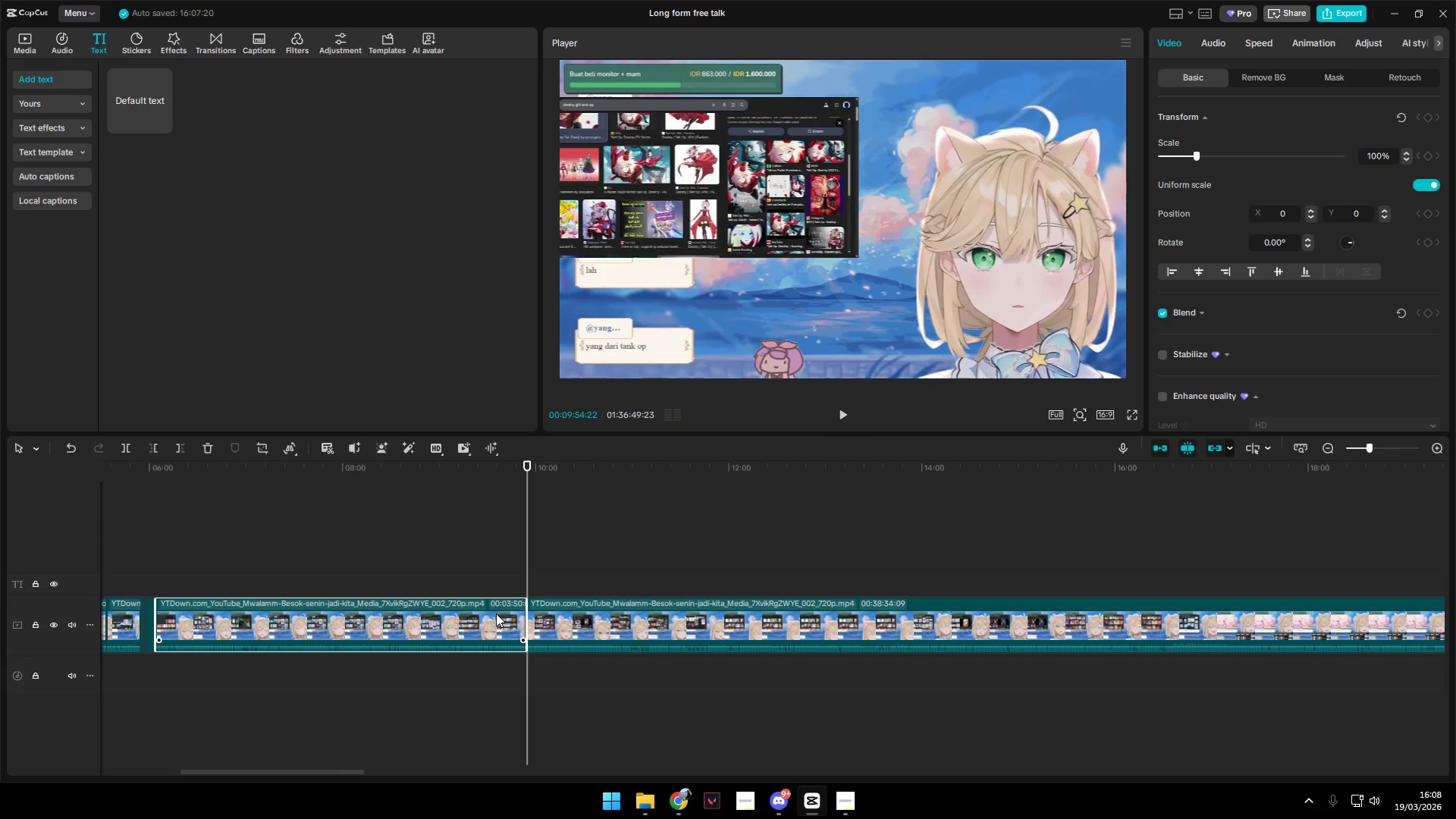 
key(Backspace)
 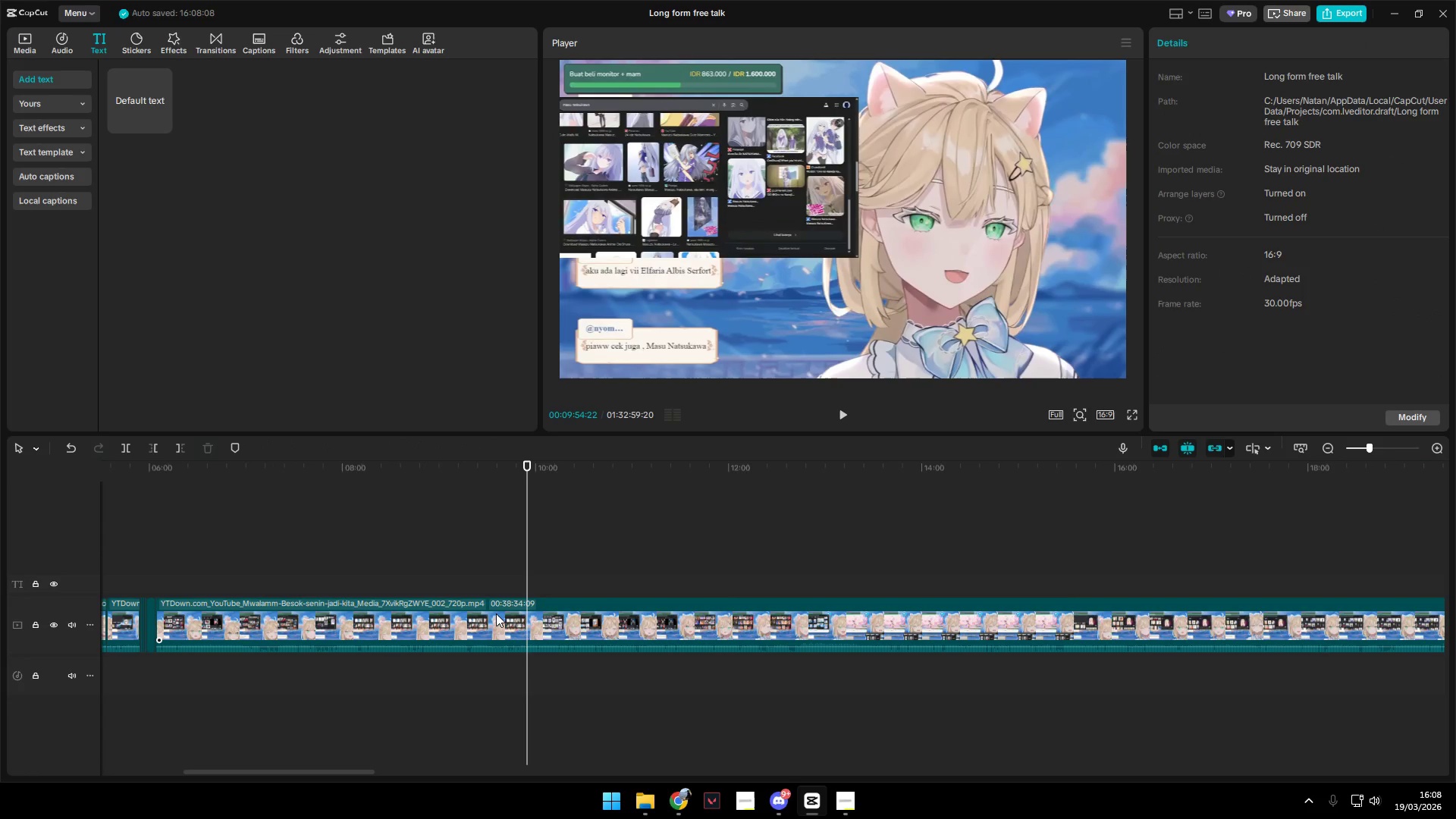 
key(Space)
 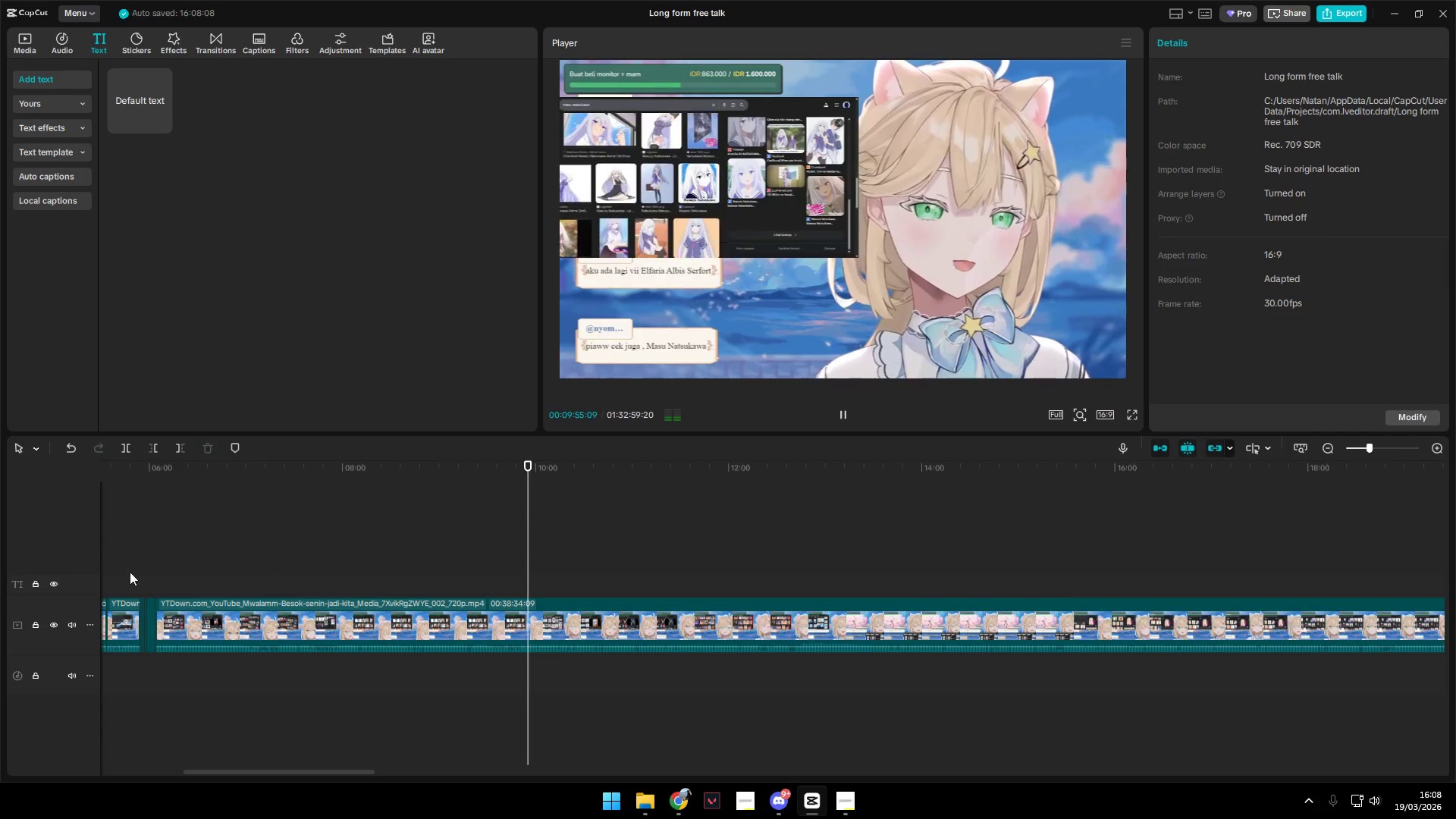 
left_click([152, 576])
 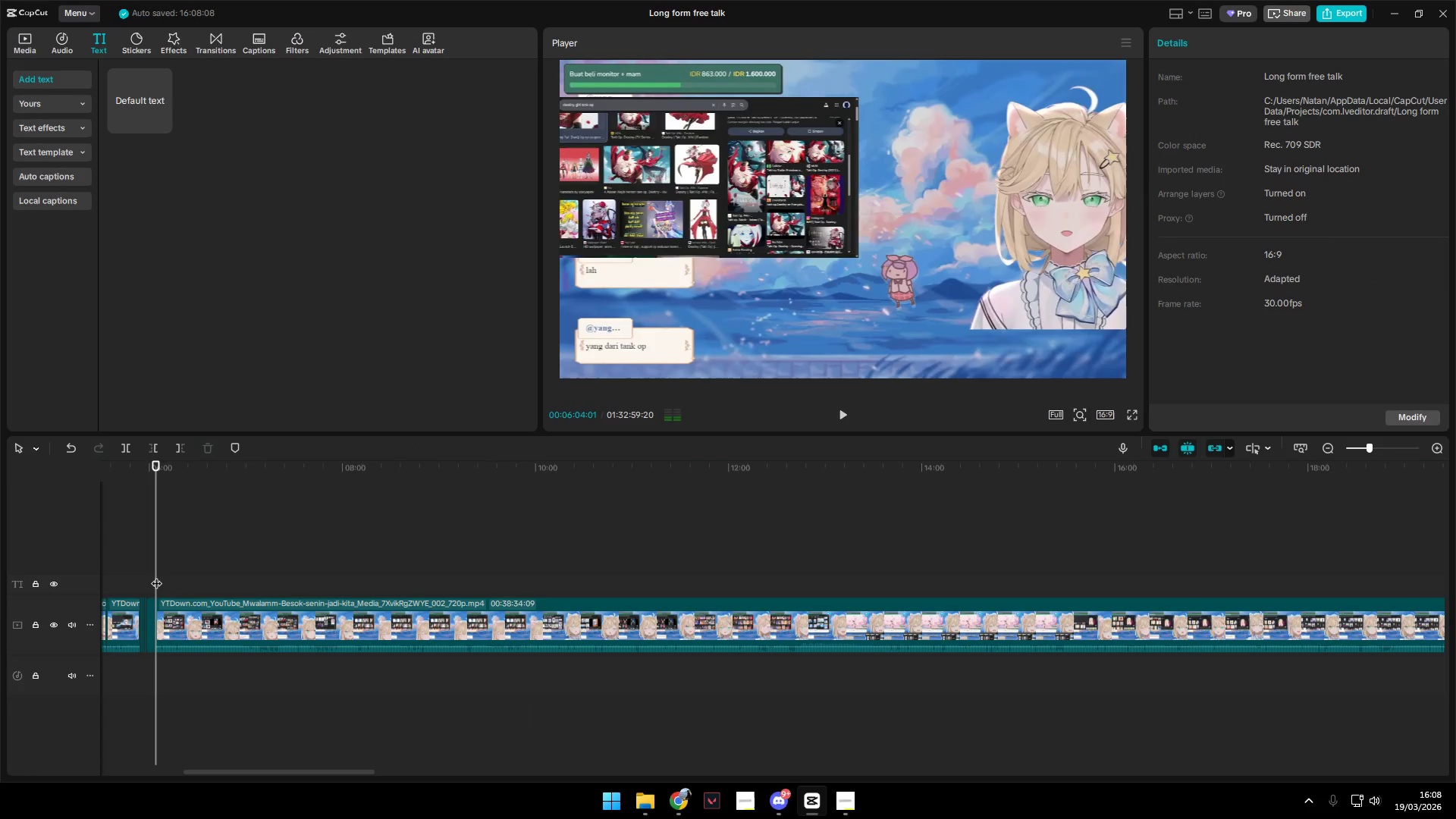 
key(Space)
 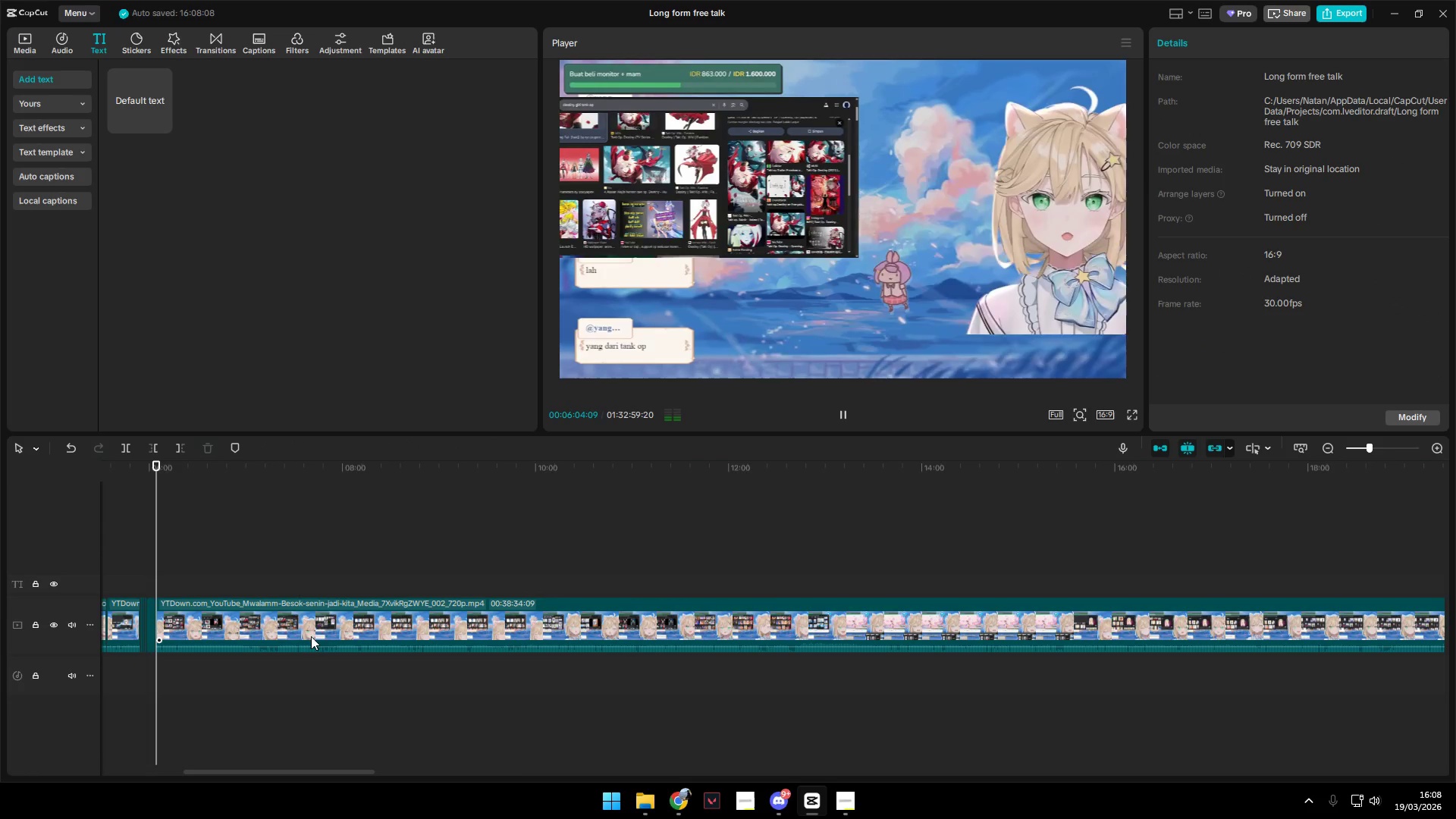 
hold_key(key=ControlLeft, duration=0.88)
scroll: coordinate [322, 639], scroll_direction: up, amount: 4.0
 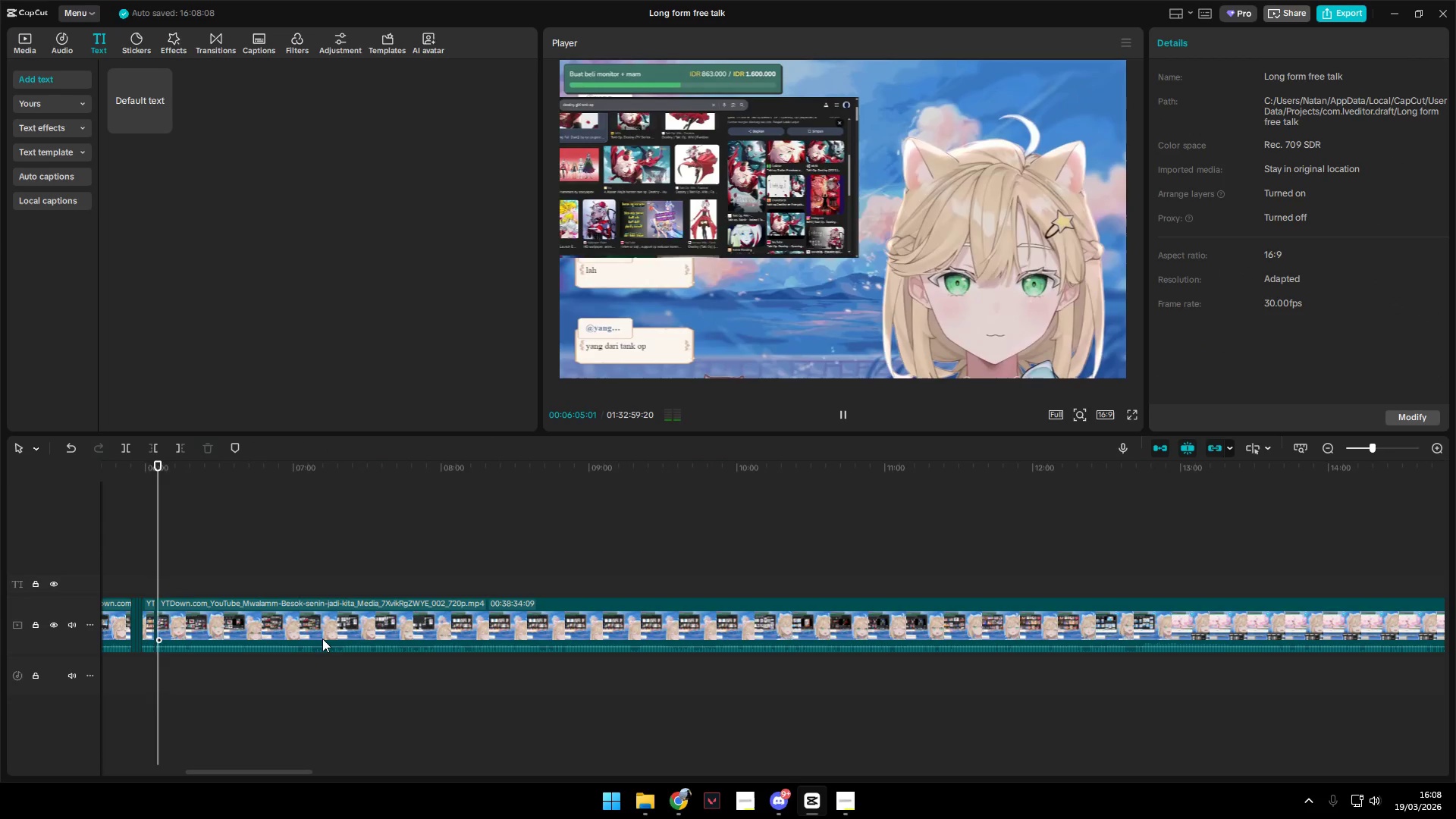 
wait(29.86)
 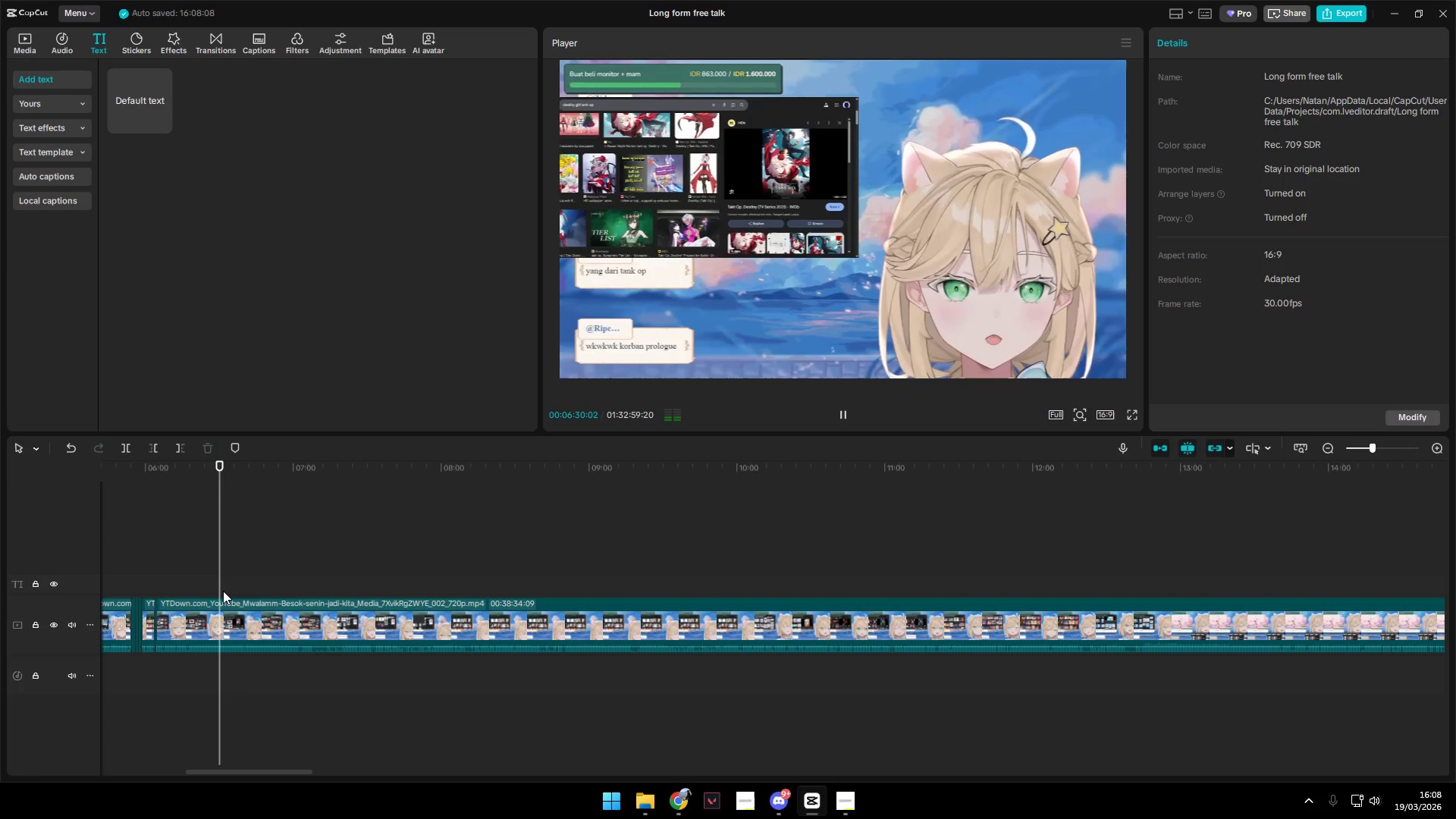 
left_click([260, 588])
 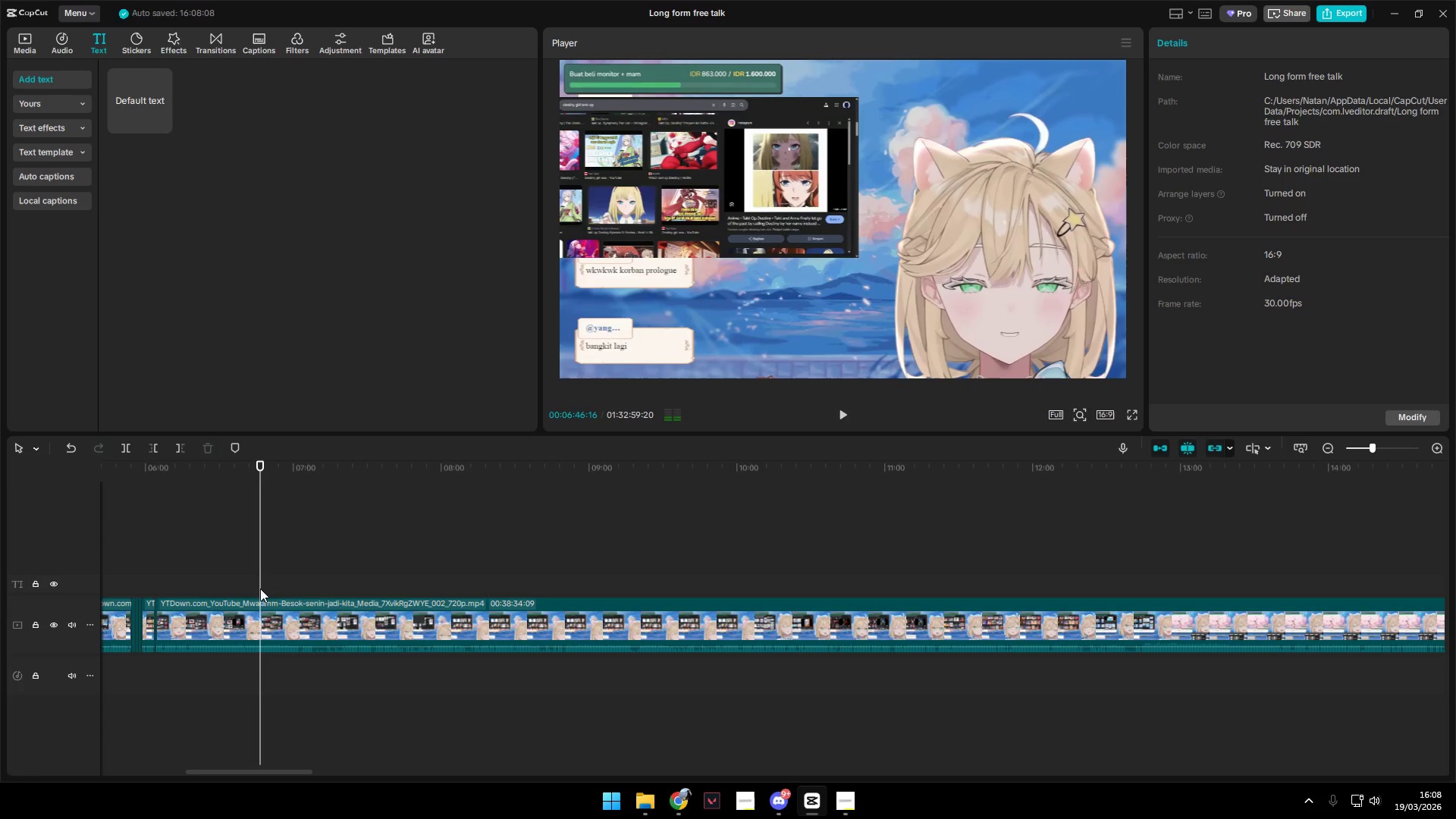 
key(Space)
 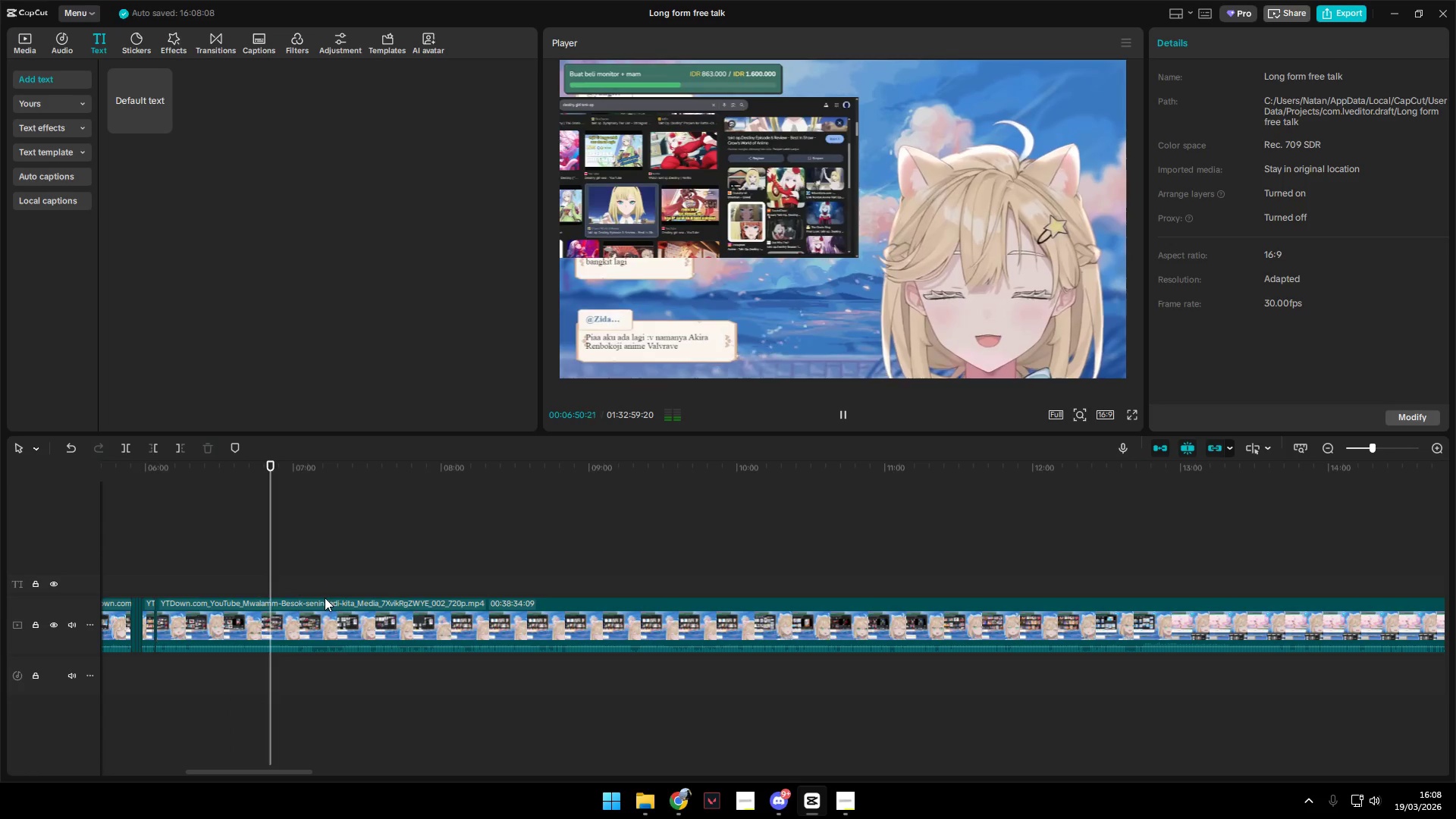 
wait(5.58)
 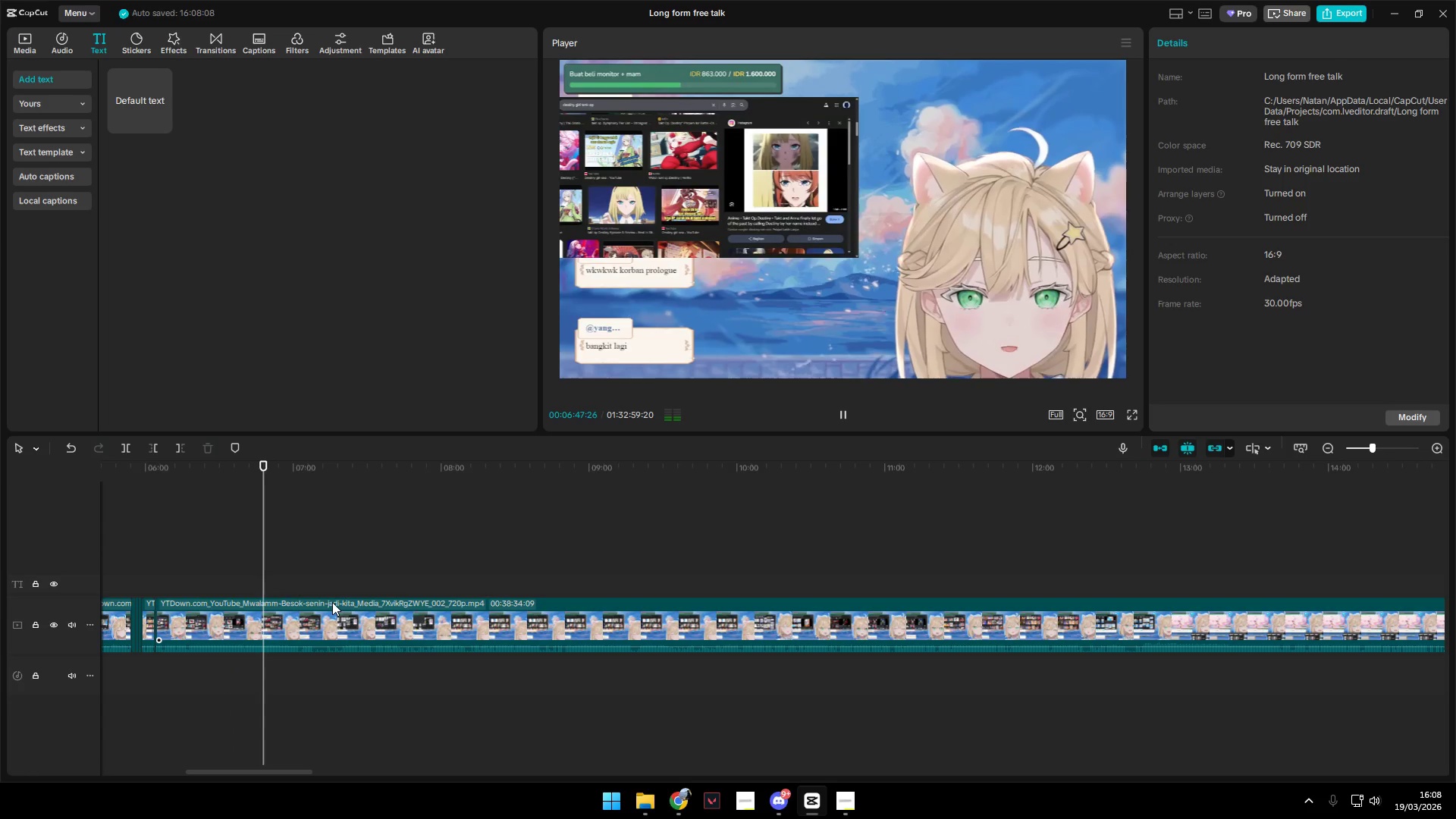 
key(Space)
 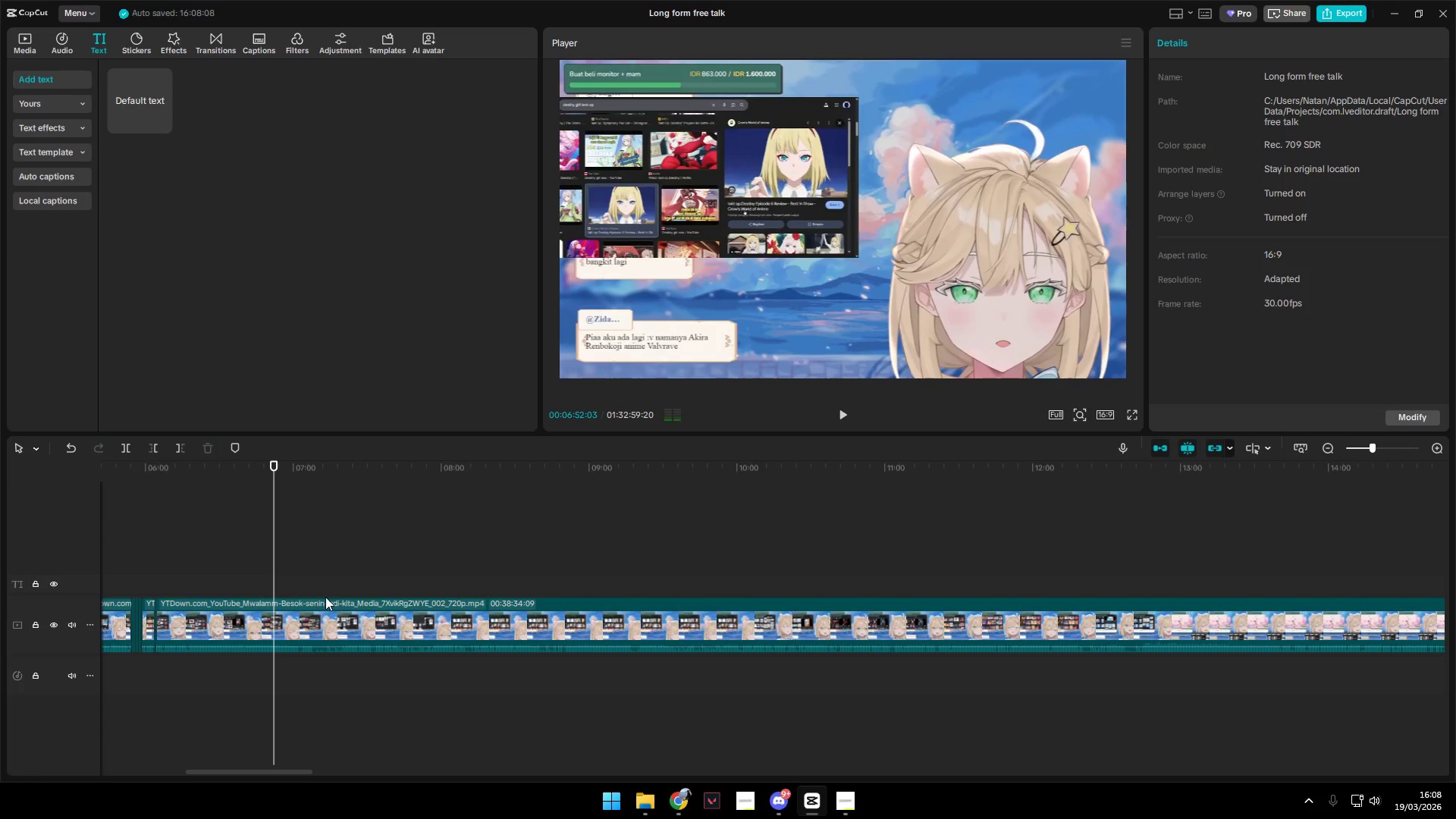 
left_click([306, 593])
 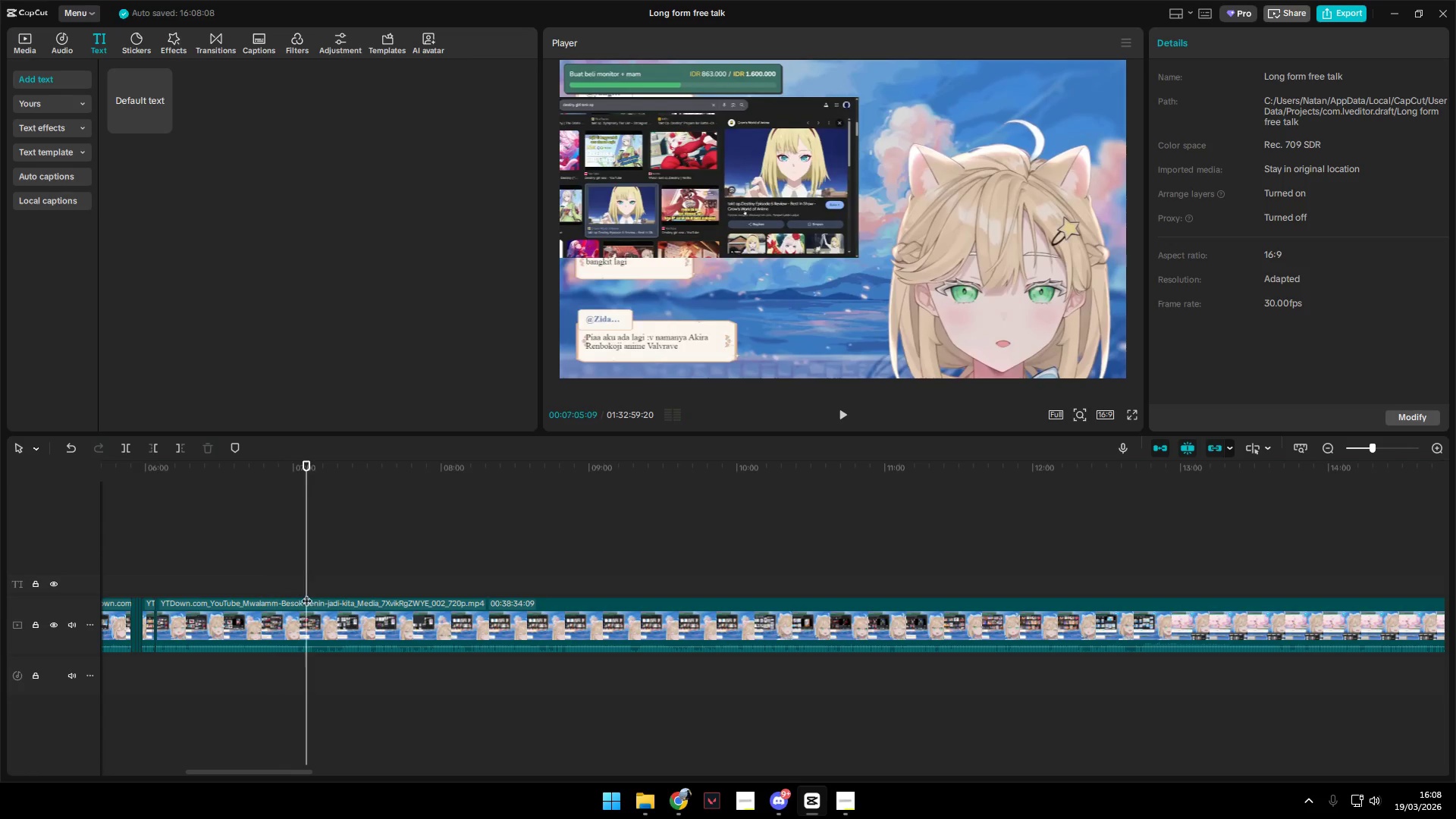 
key(Space)
 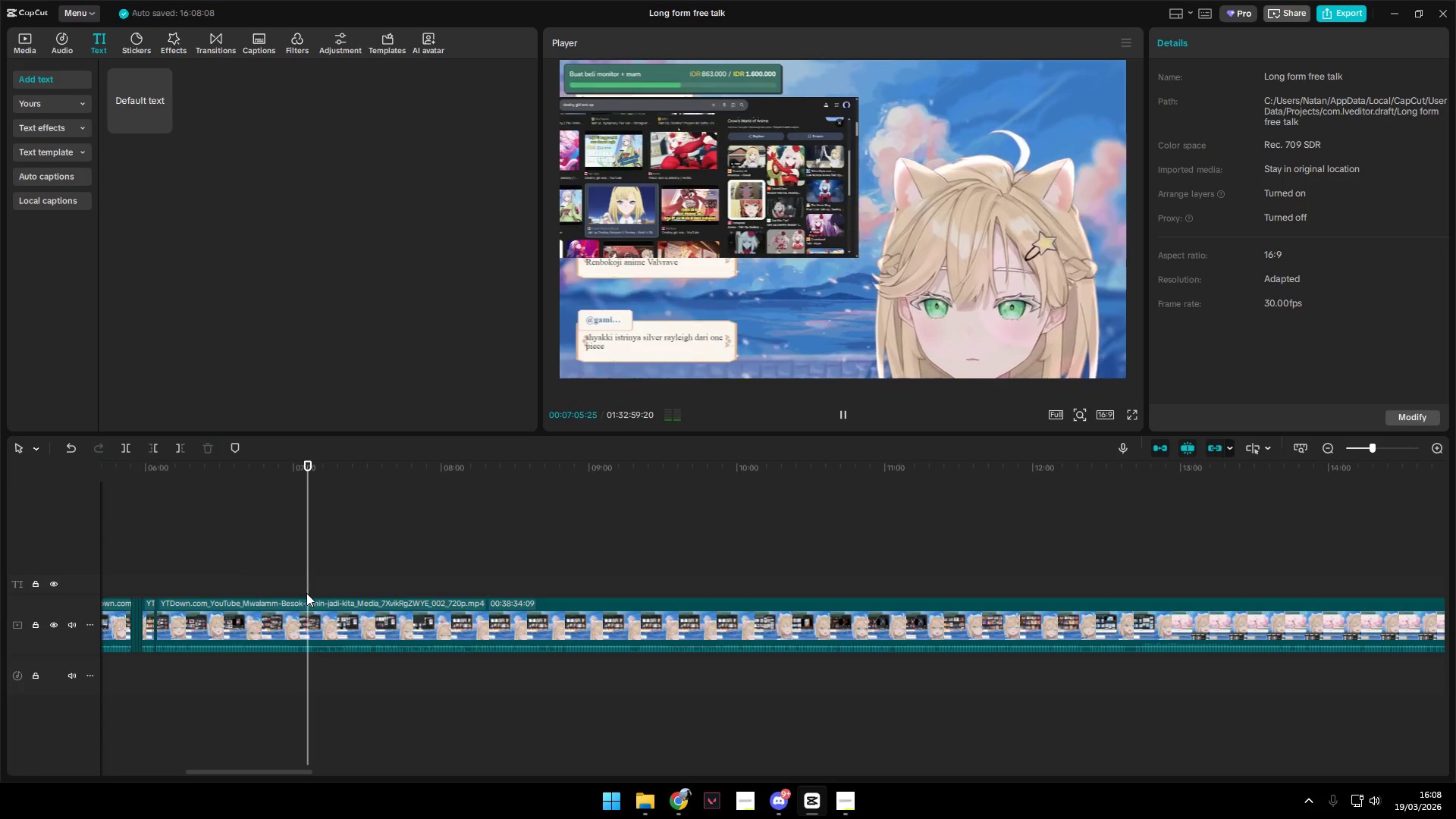 
key(Space)
 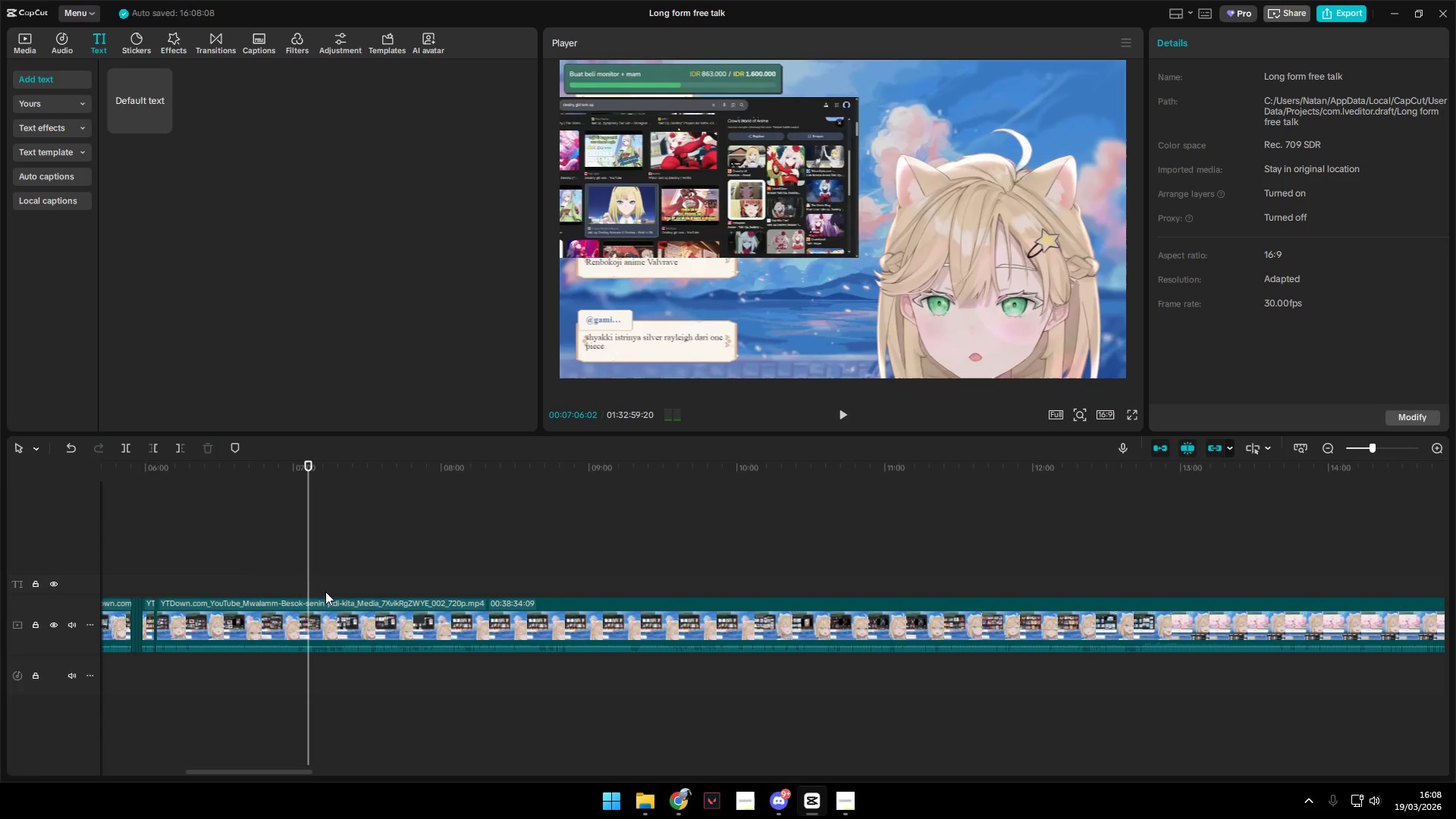 
key(Space)
 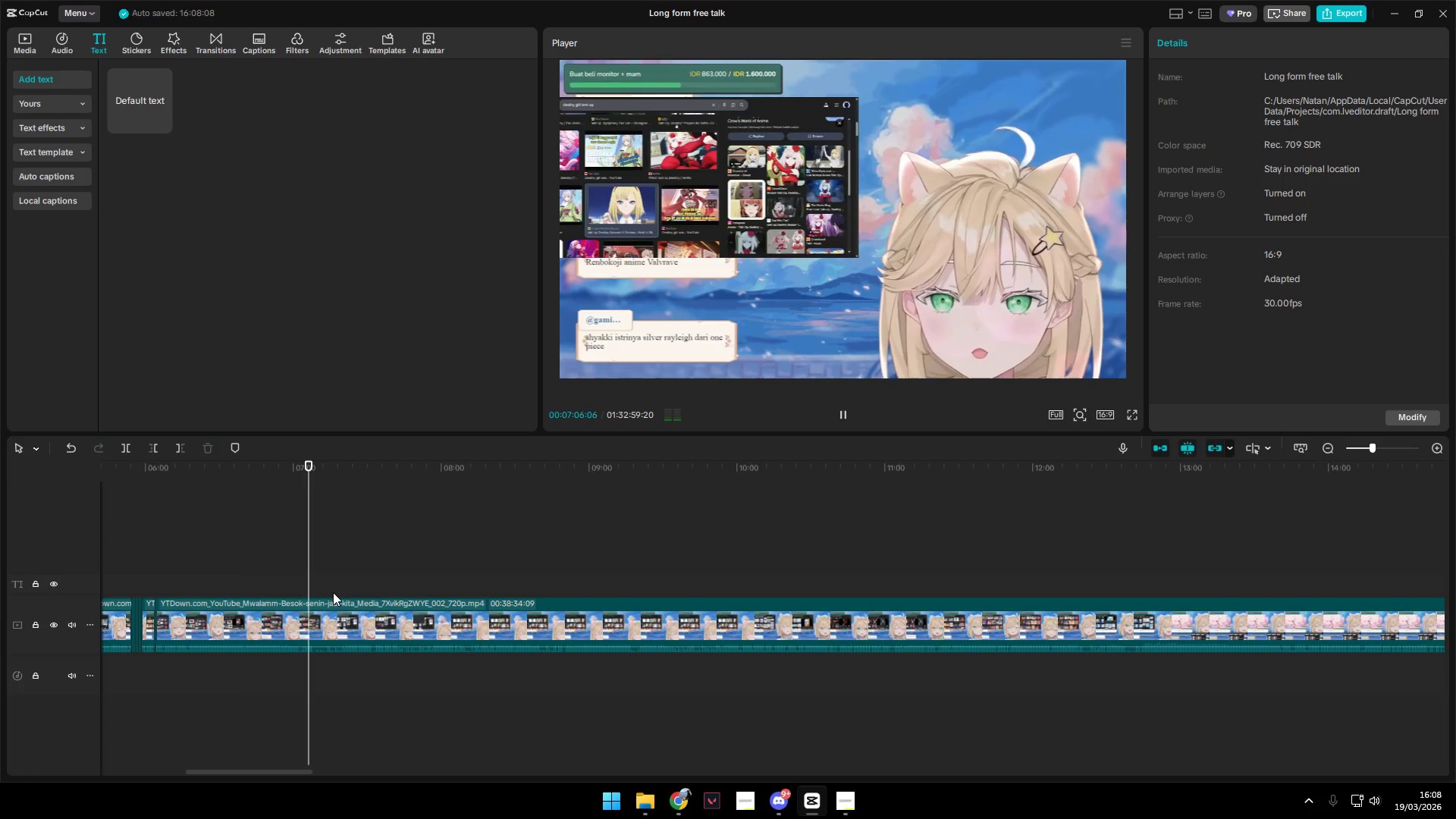 
left_click([333, 592])
 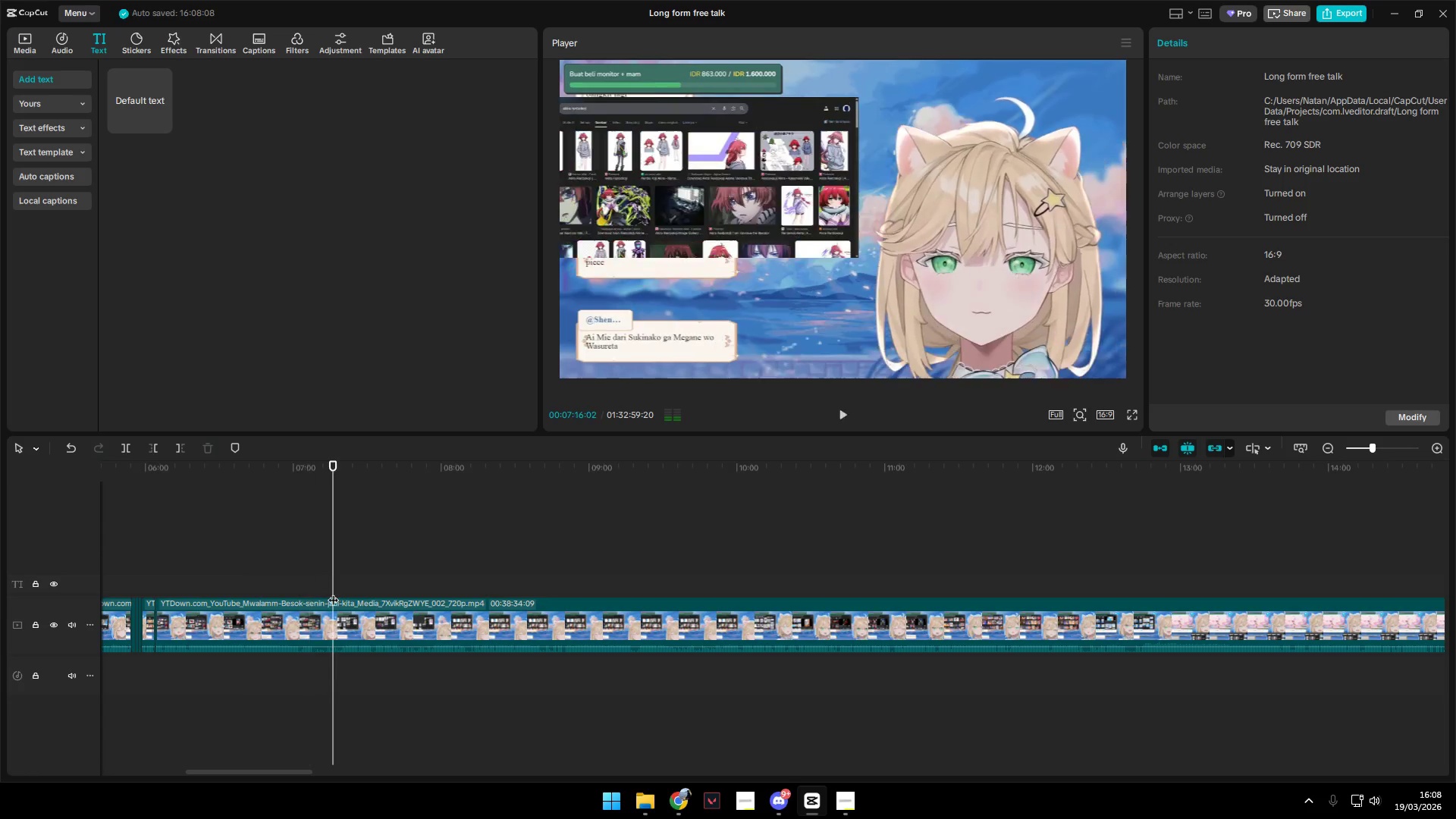 
key(Space)
 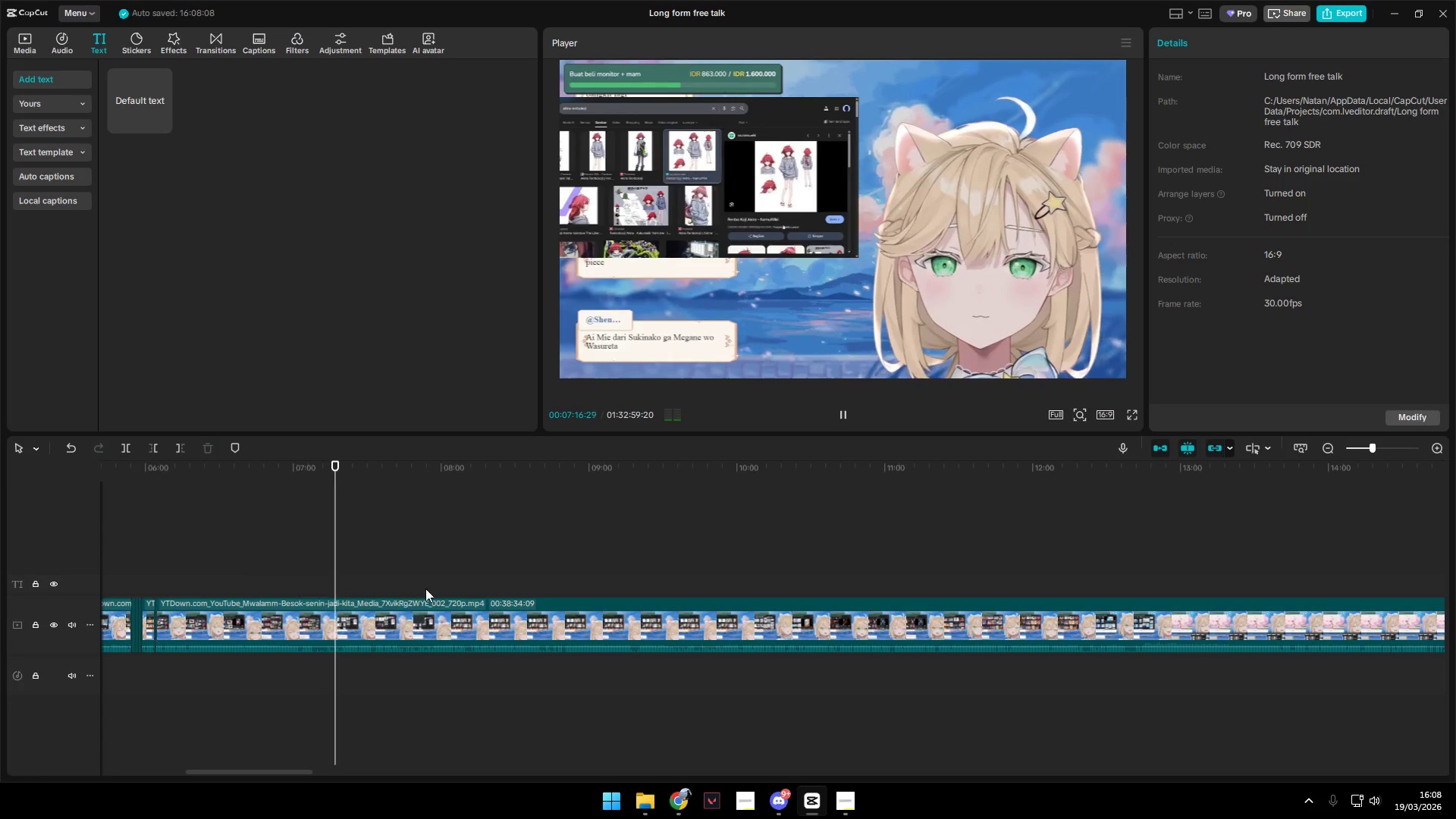 
key(Space)
 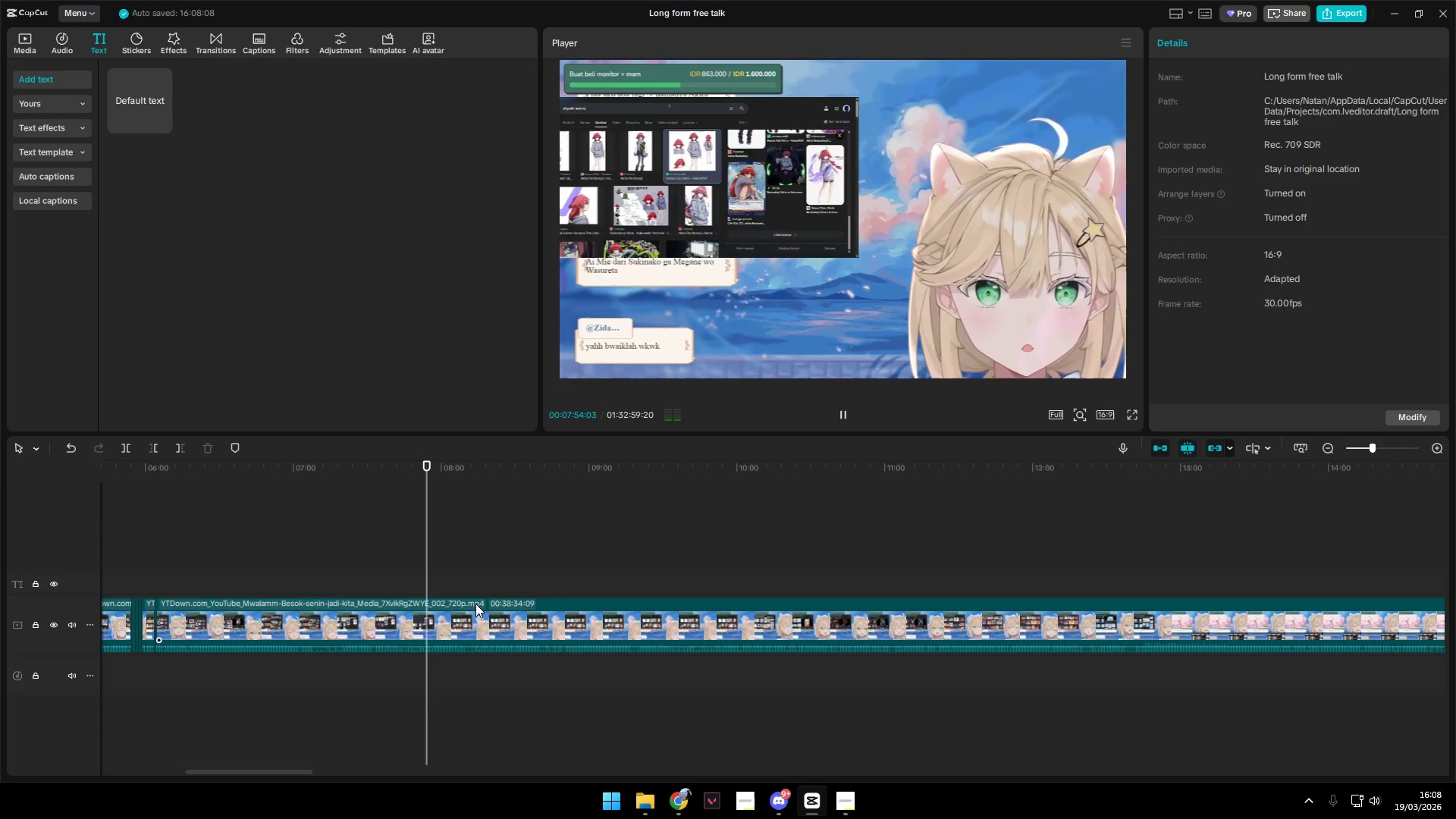 
left_click([484, 588])
 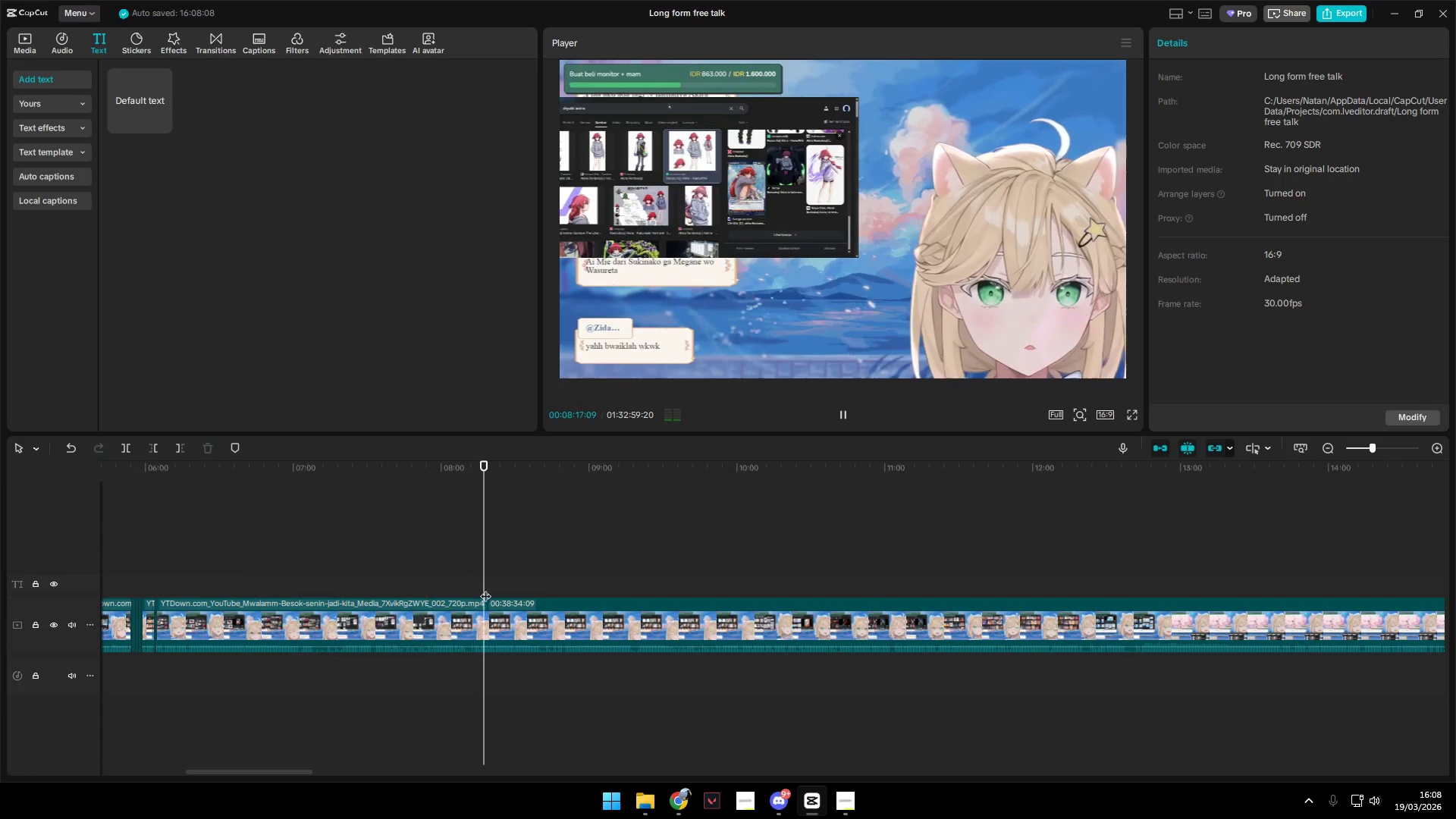 
key(Space)
 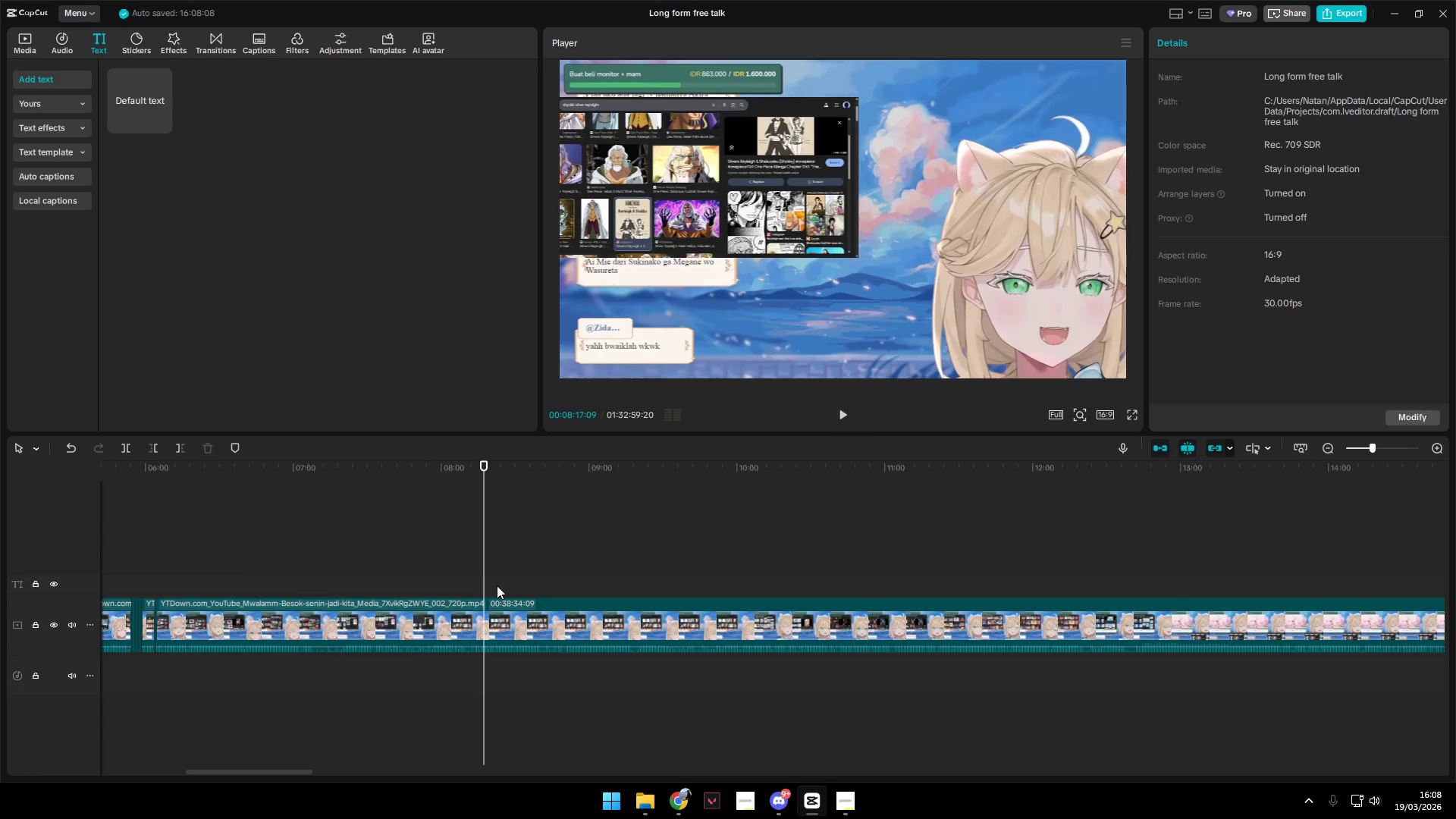 
key(Space)
 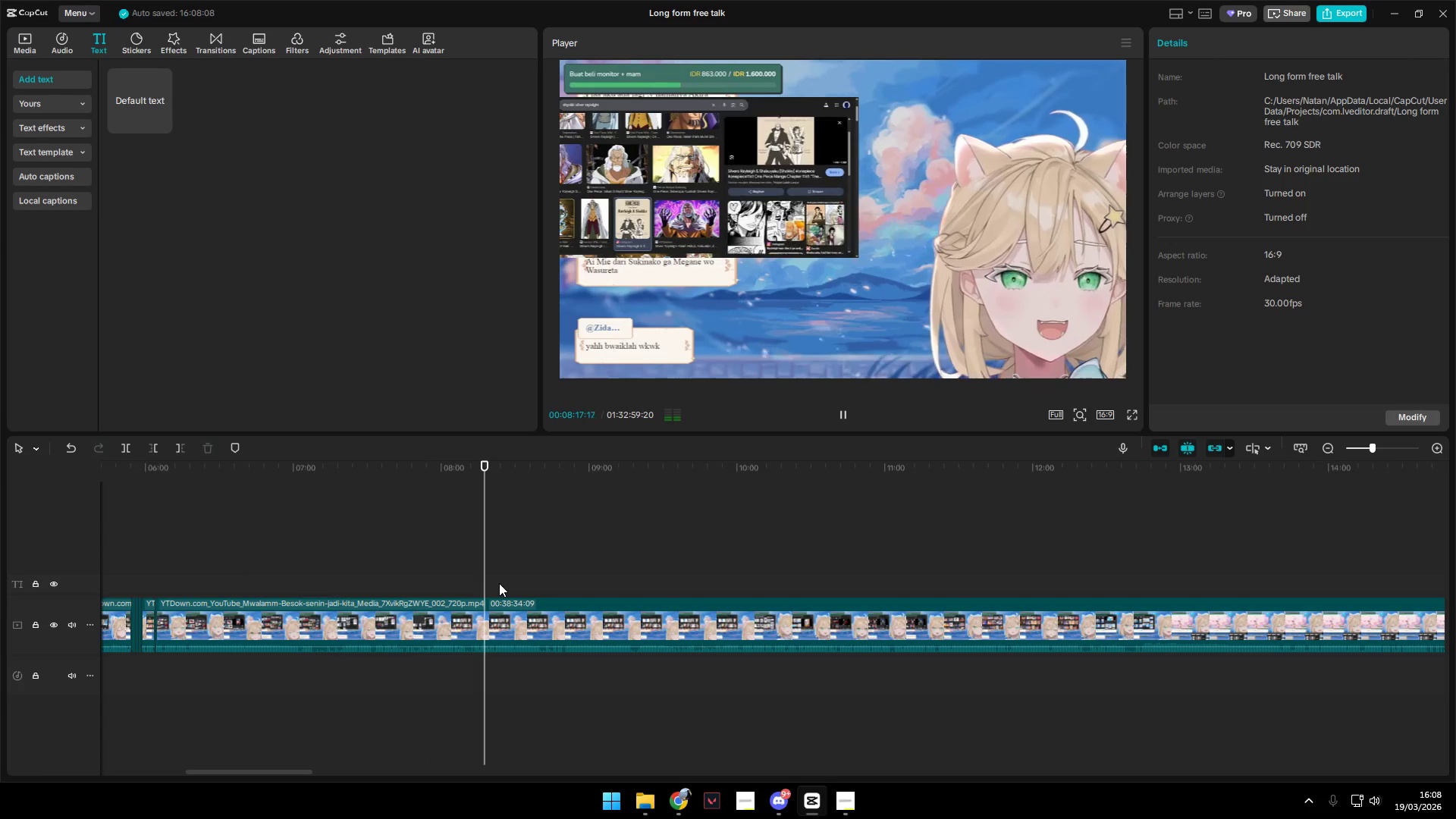 
key(Space)
 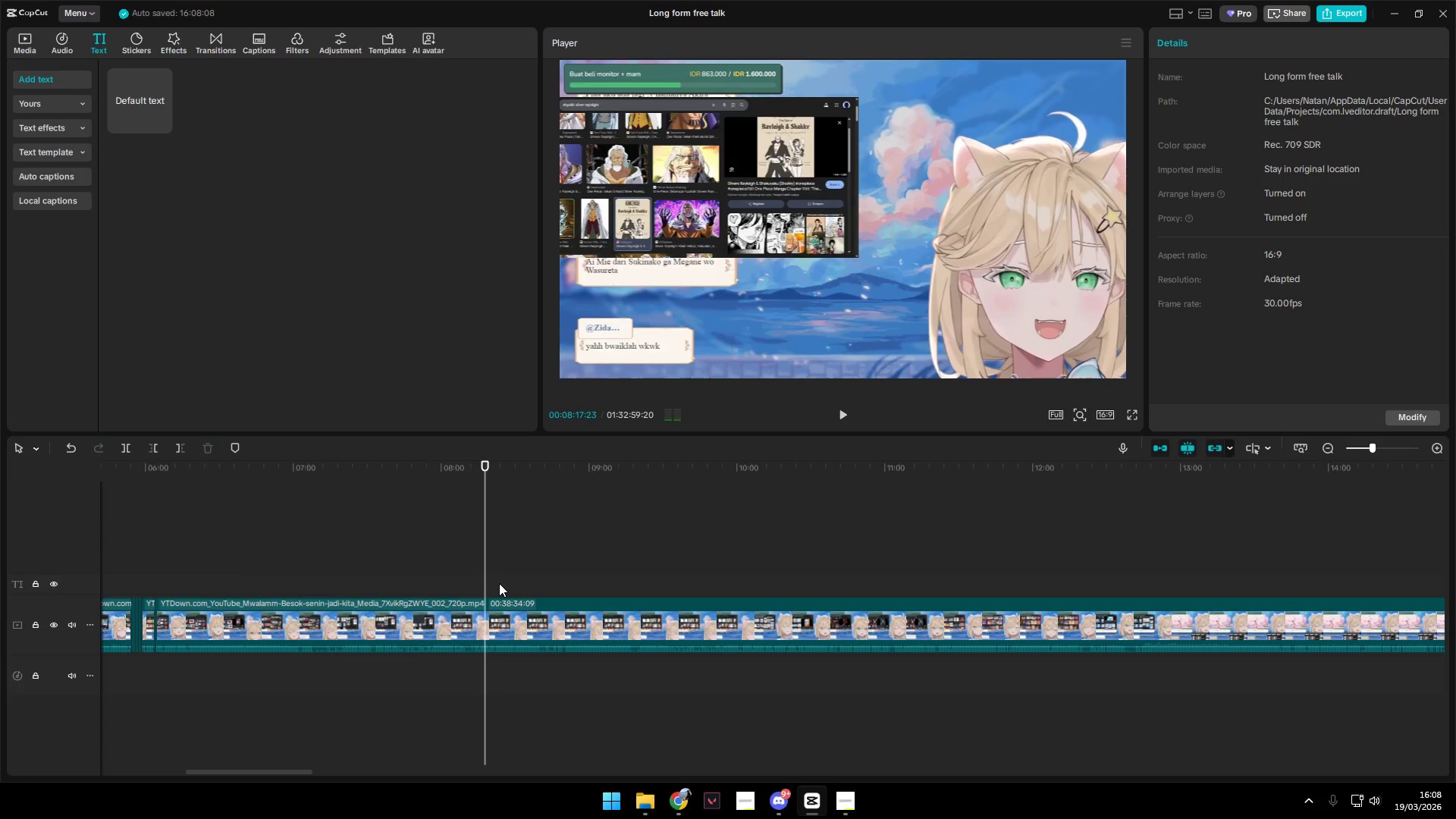 
key(Alt+AltLeft)
 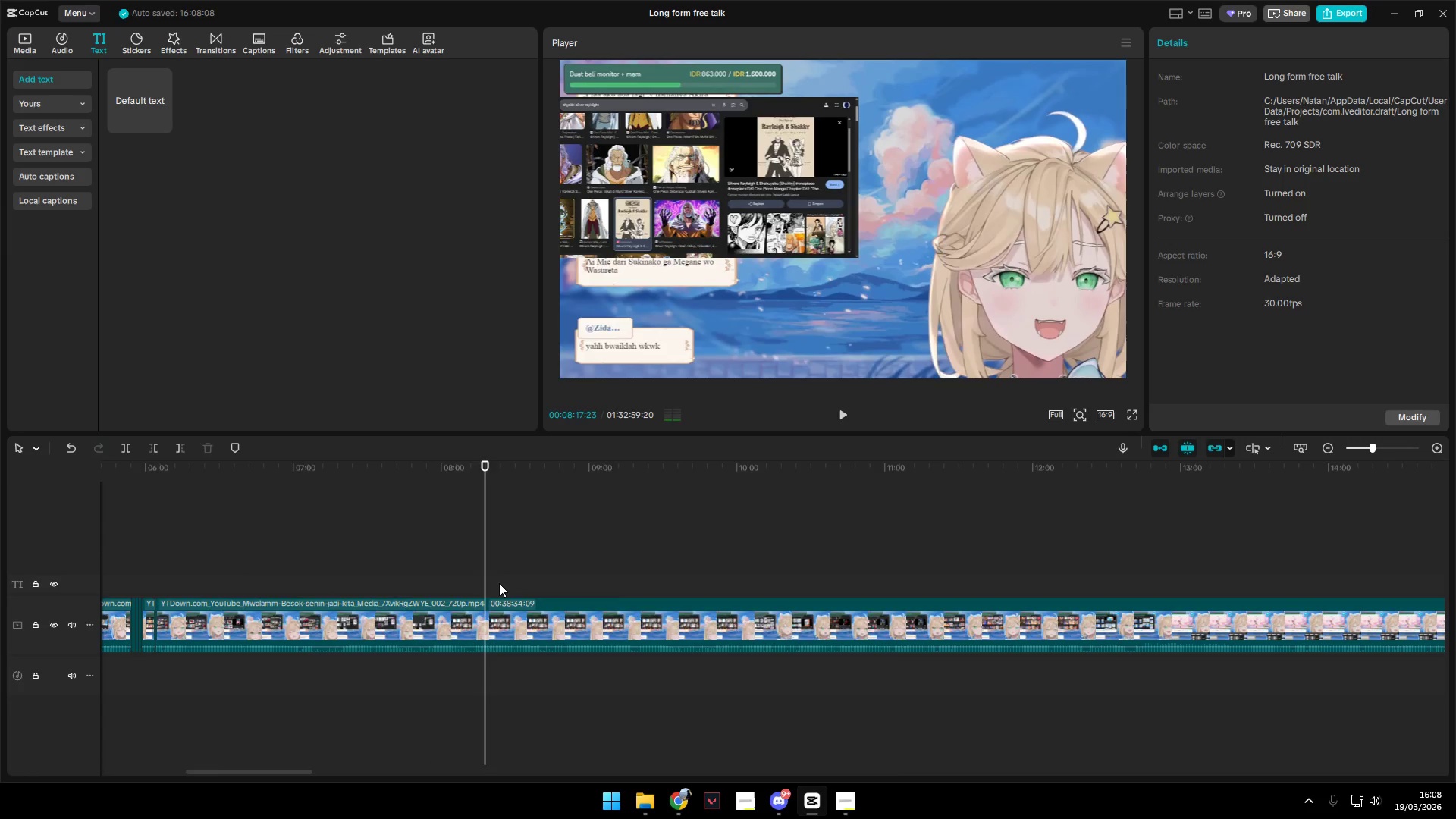 
key(Alt+Tab)
 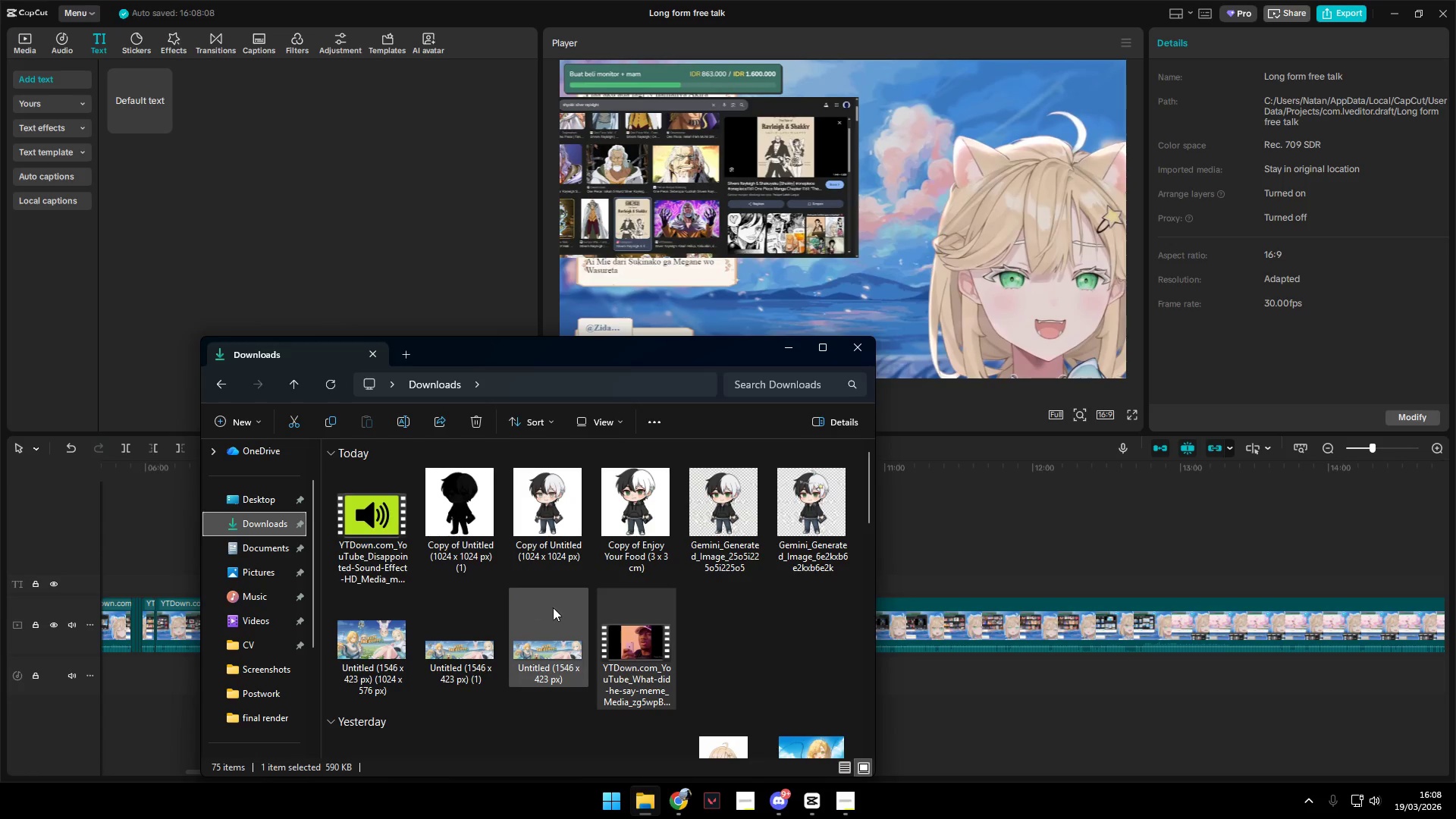 
key(Alt+Tab)
 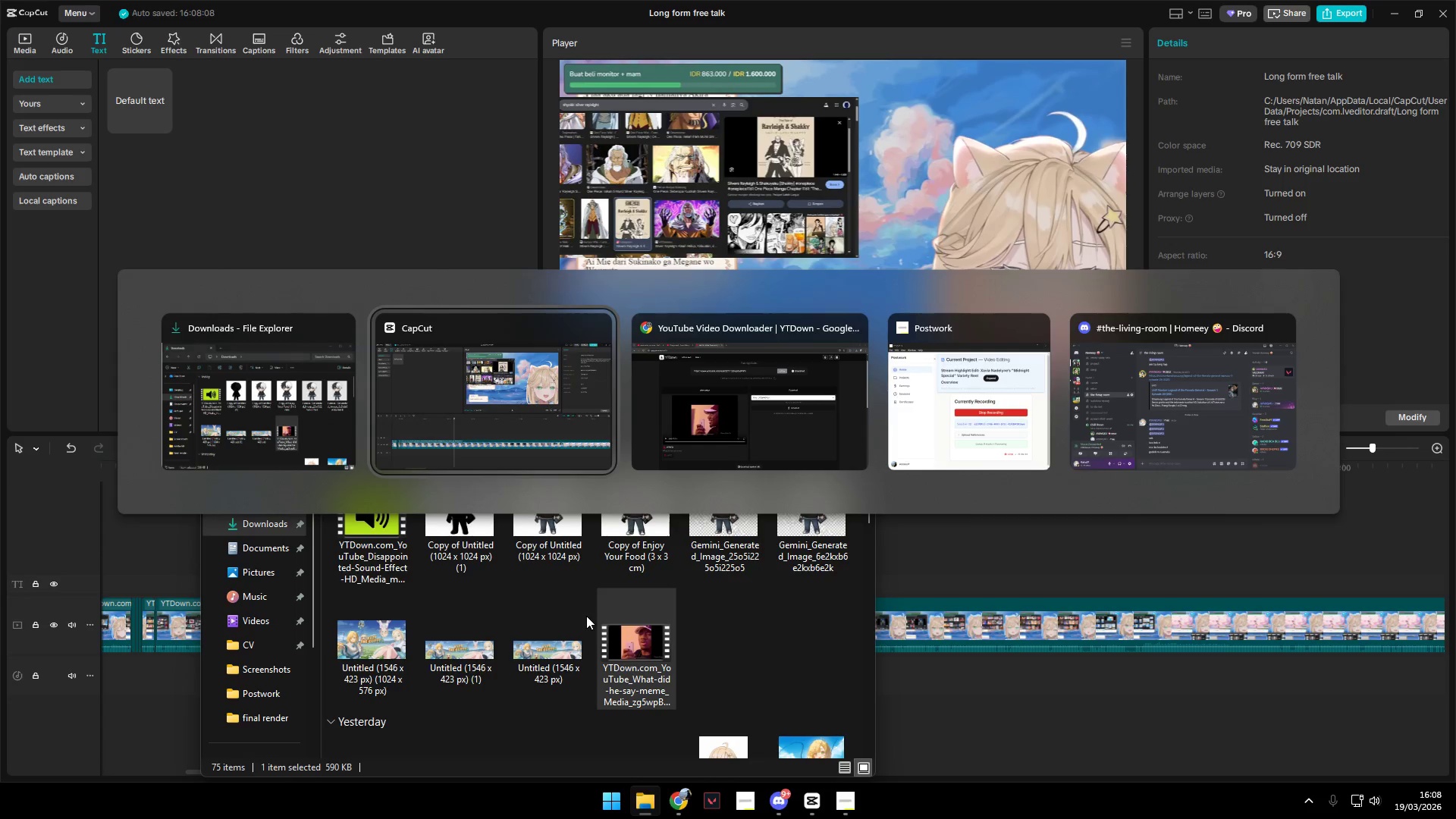 
key(Alt+Tab)
 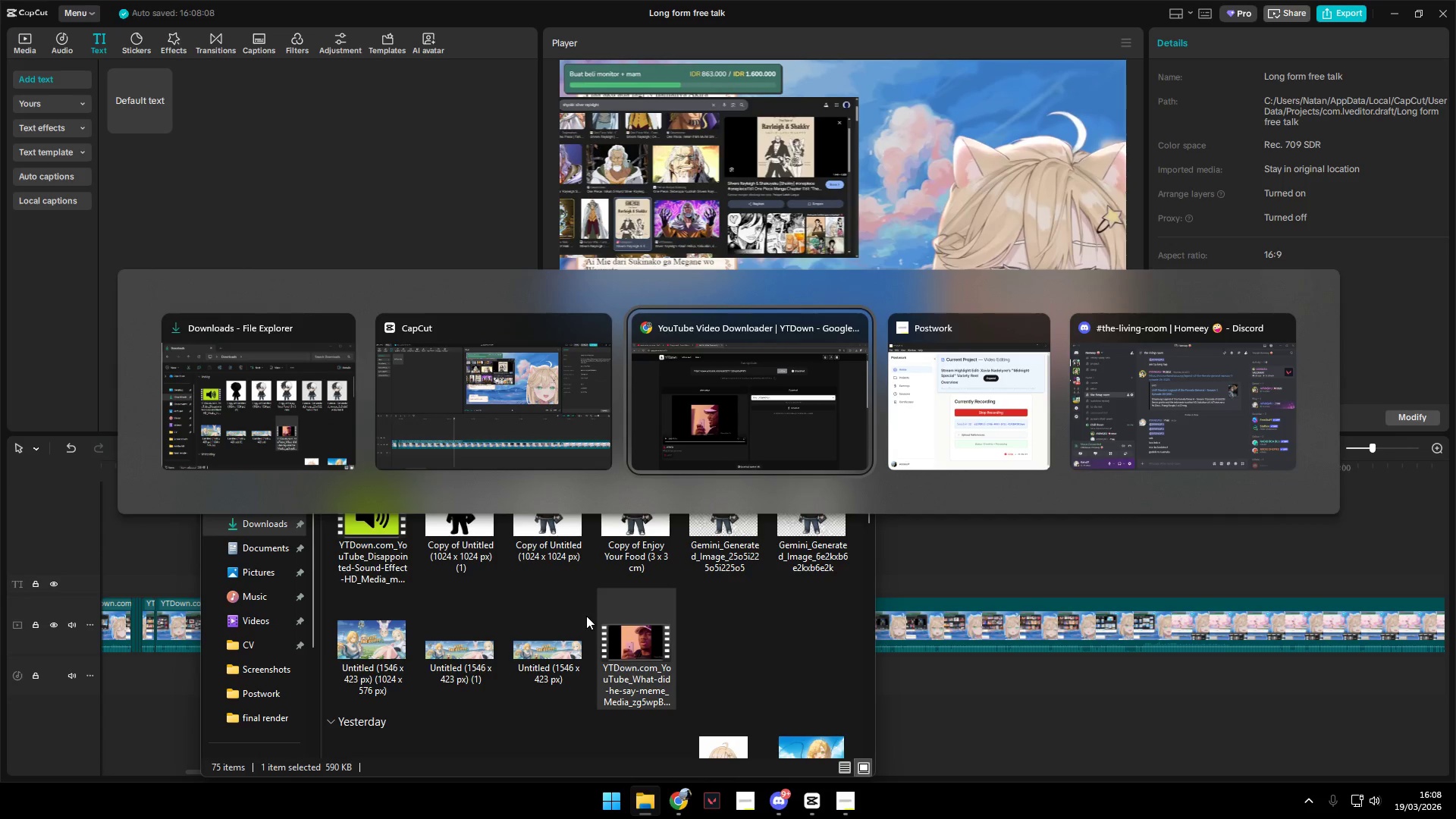 
key(Alt+Tab)